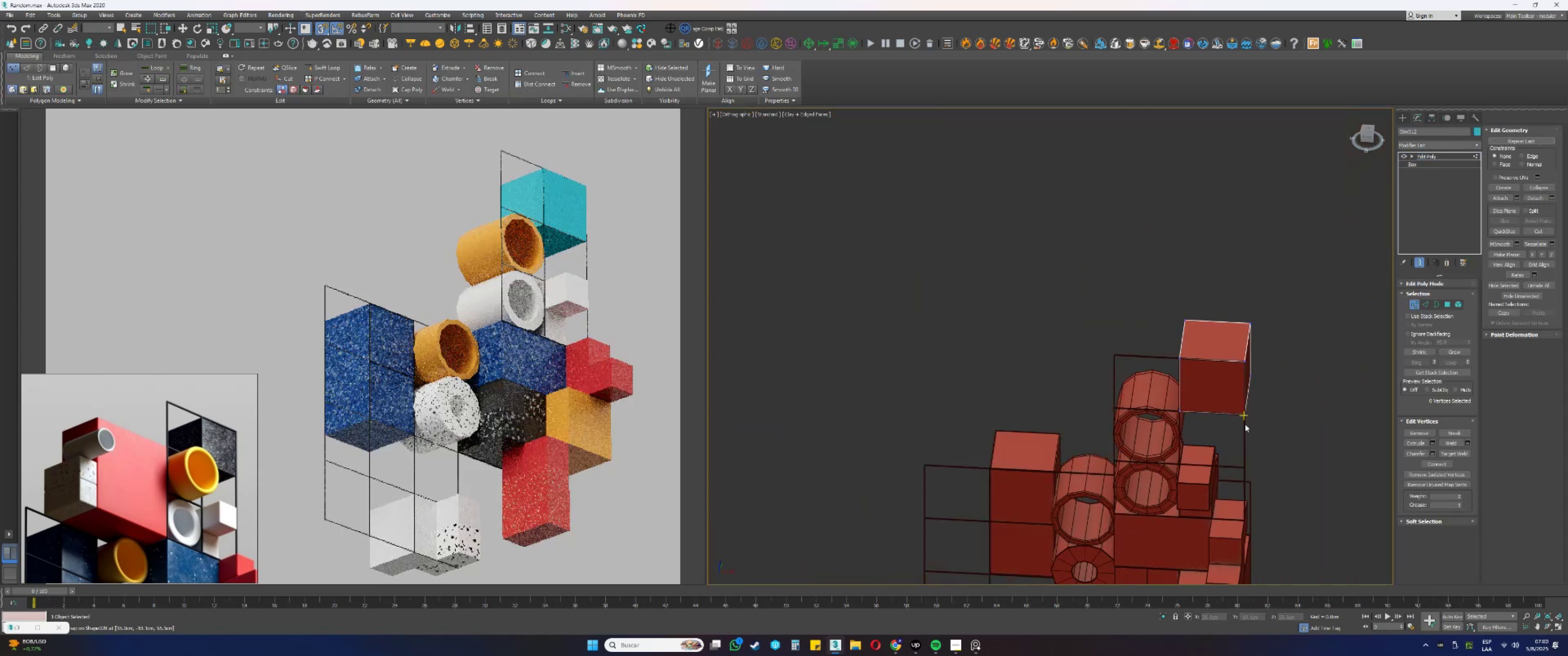 
left_click_drag(start_coordinate=[1295, 485], to_coordinate=[1221, 287])
 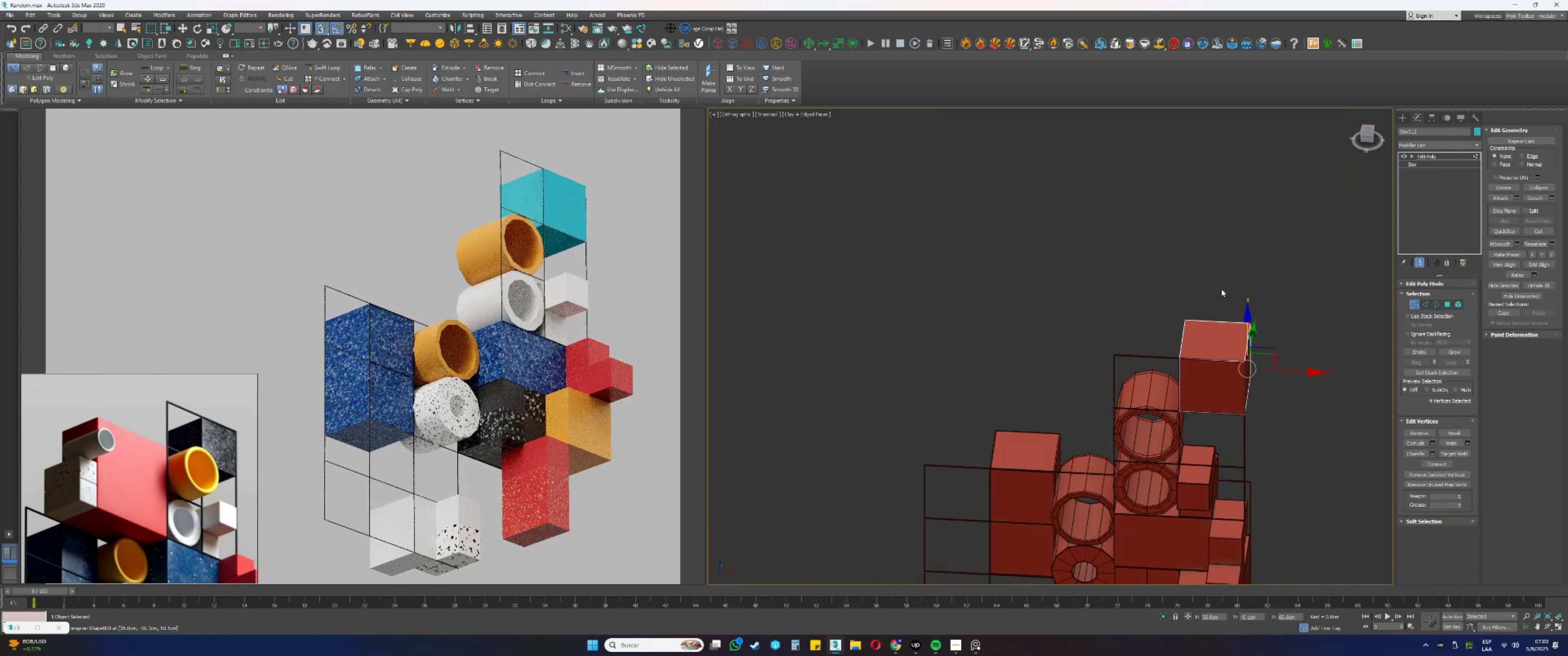 
scroll: coordinate [1243, 349], scroll_direction: up, amount: 4.0
 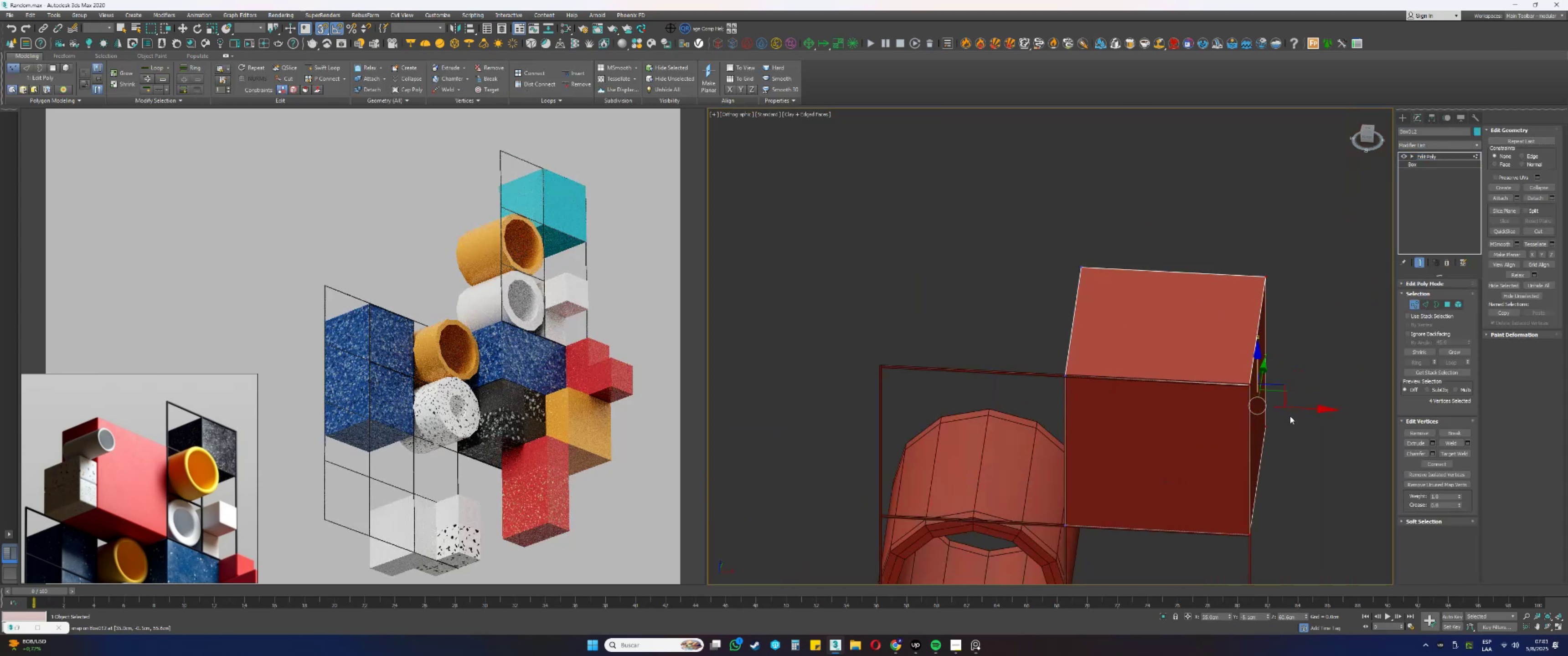 
left_click_drag(start_coordinate=[1304, 409], to_coordinate=[1233, 465])
 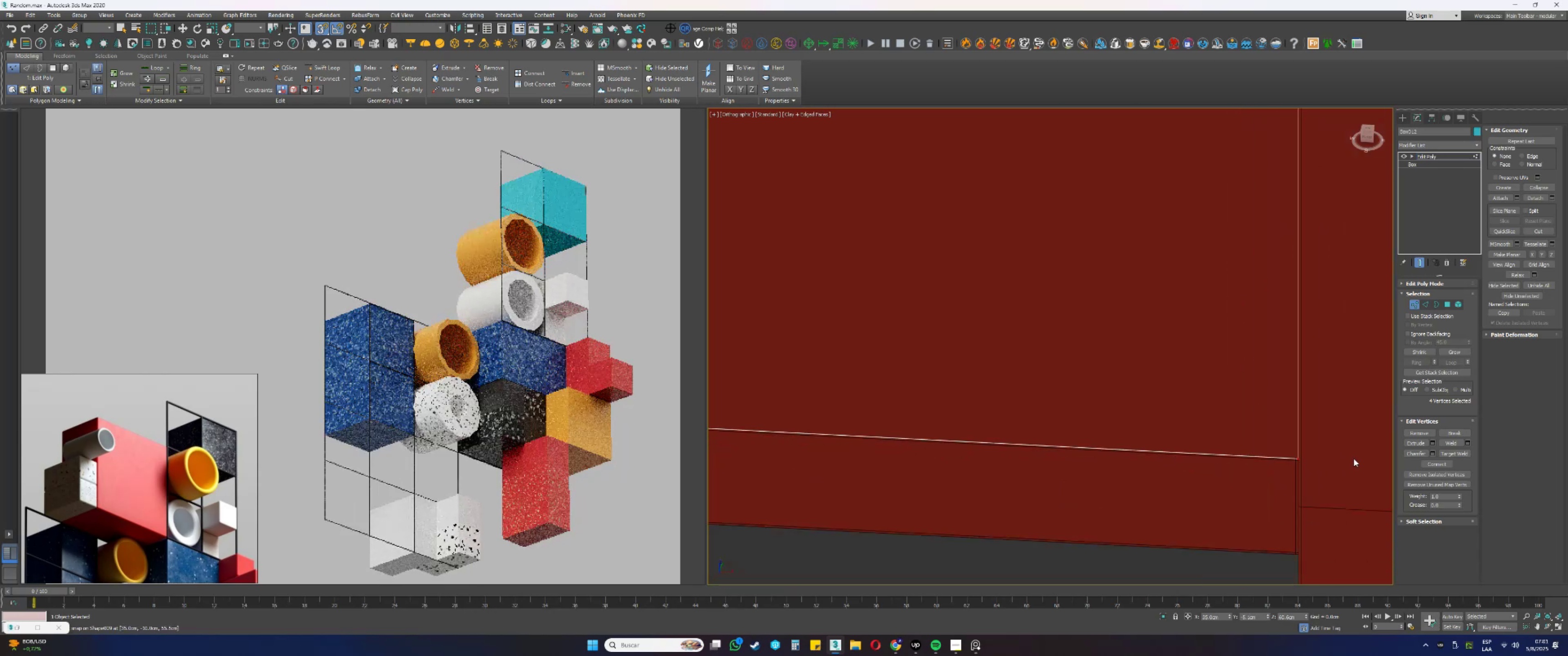 
scroll: coordinate [1265, 472], scroll_direction: up, amount: 22.0
 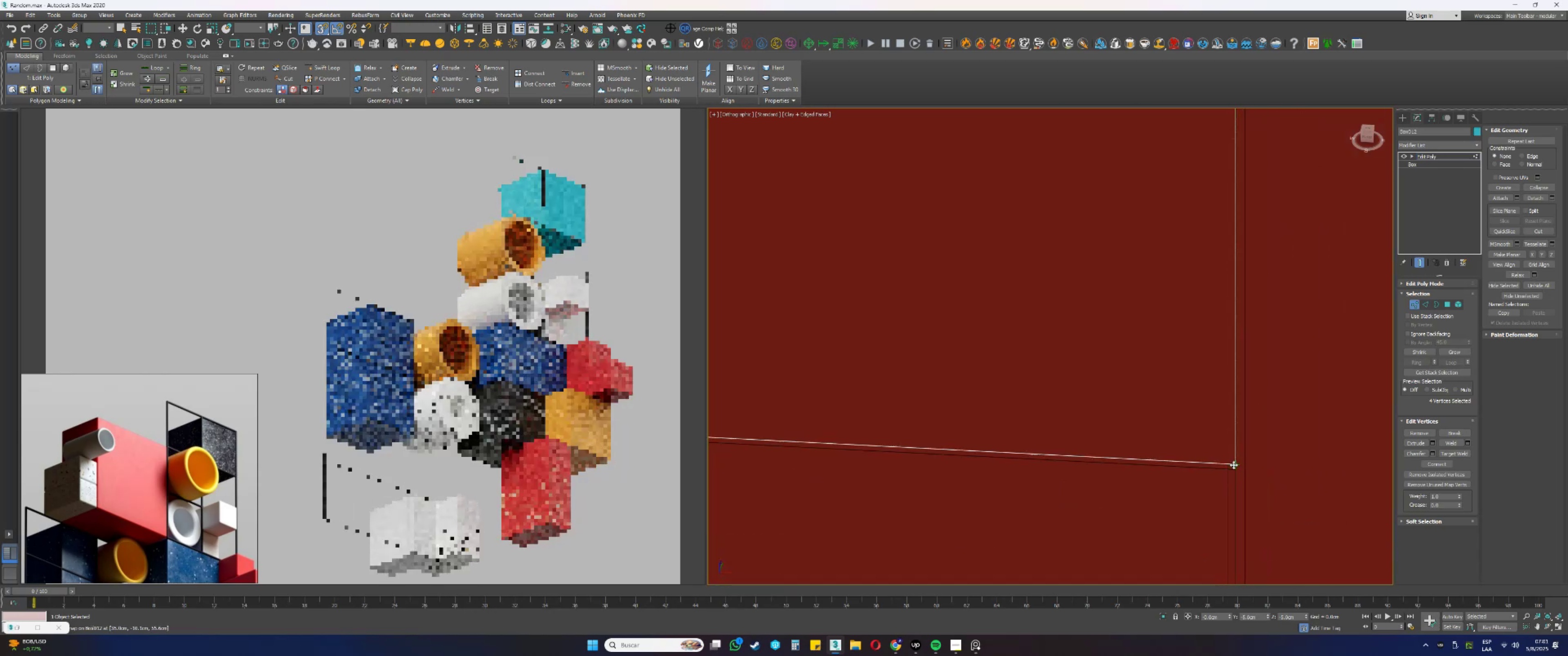 
scroll: coordinate [1250, 434], scroll_direction: down, amount: 33.0
 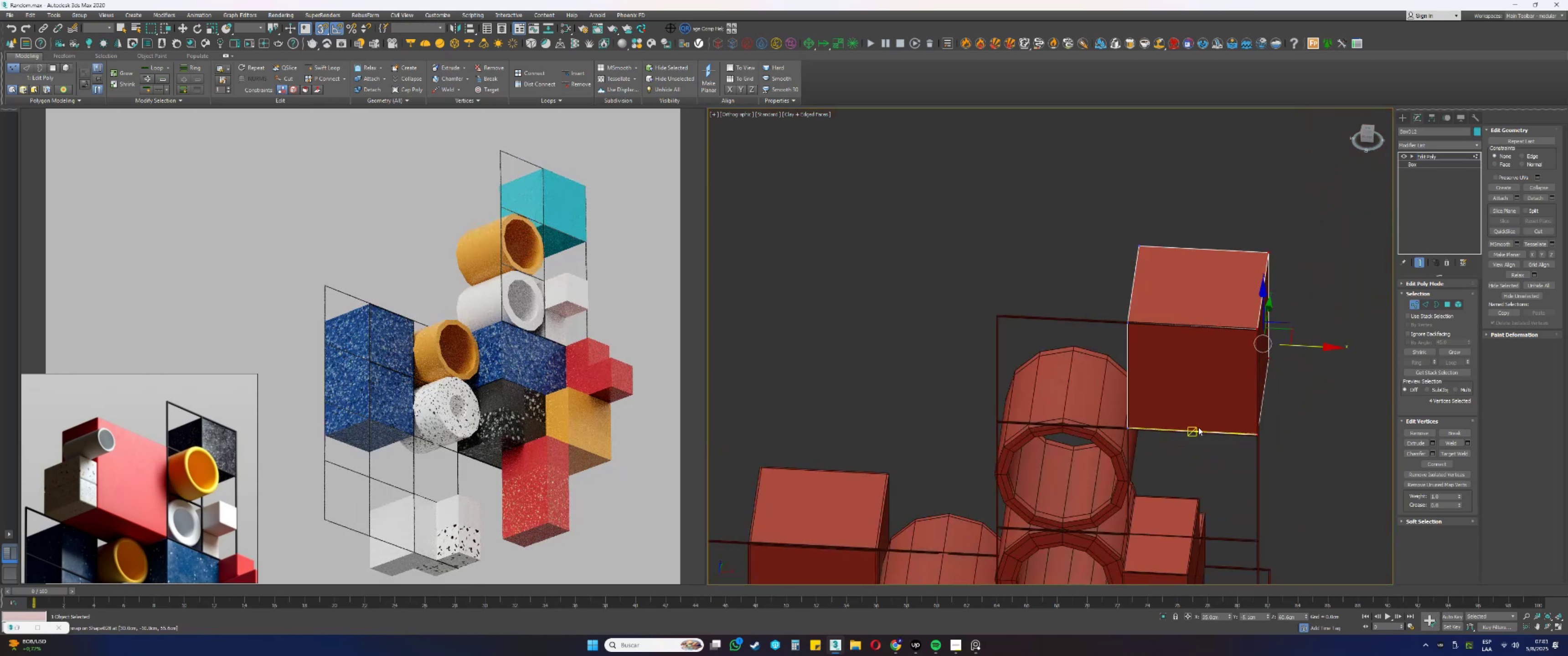 
left_click_drag(start_coordinate=[1158, 468], to_coordinate=[1050, 180])
 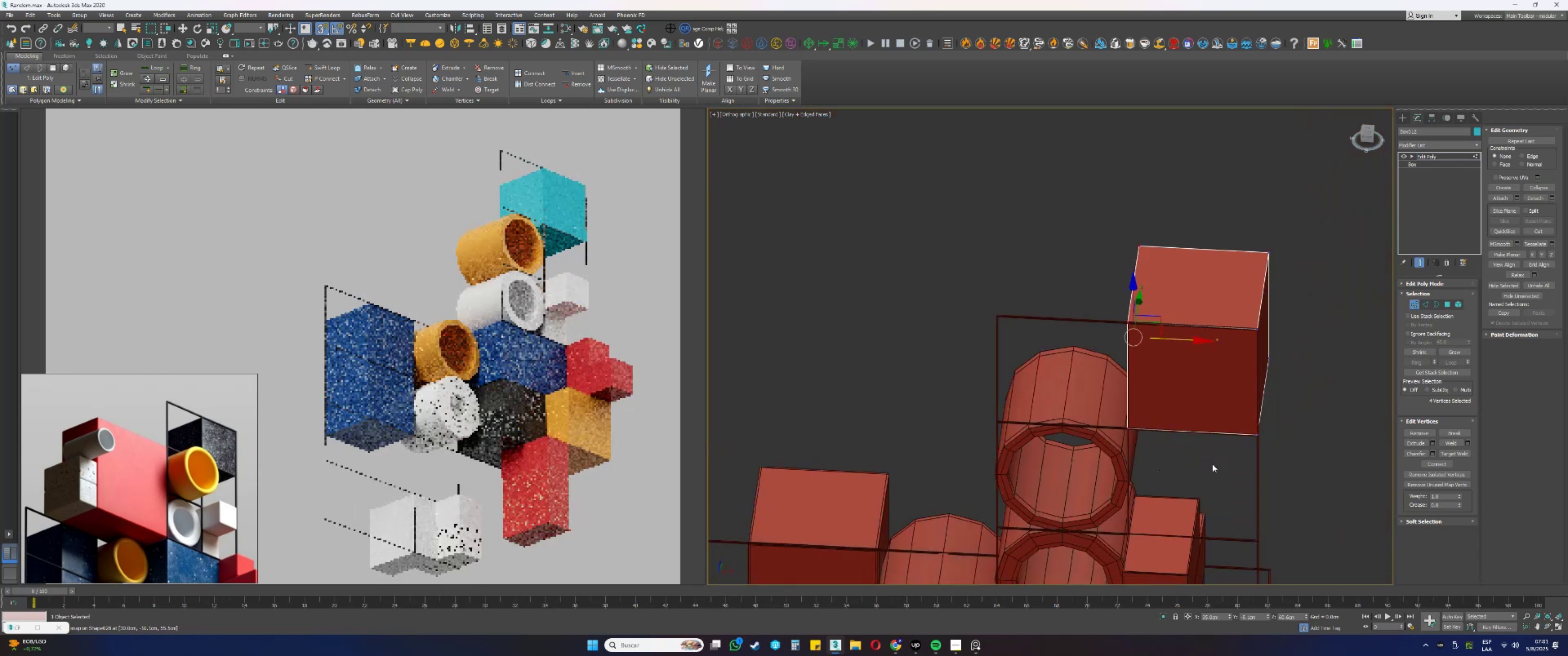 
left_click_drag(start_coordinate=[1214, 486], to_coordinate=[1013, 105])
 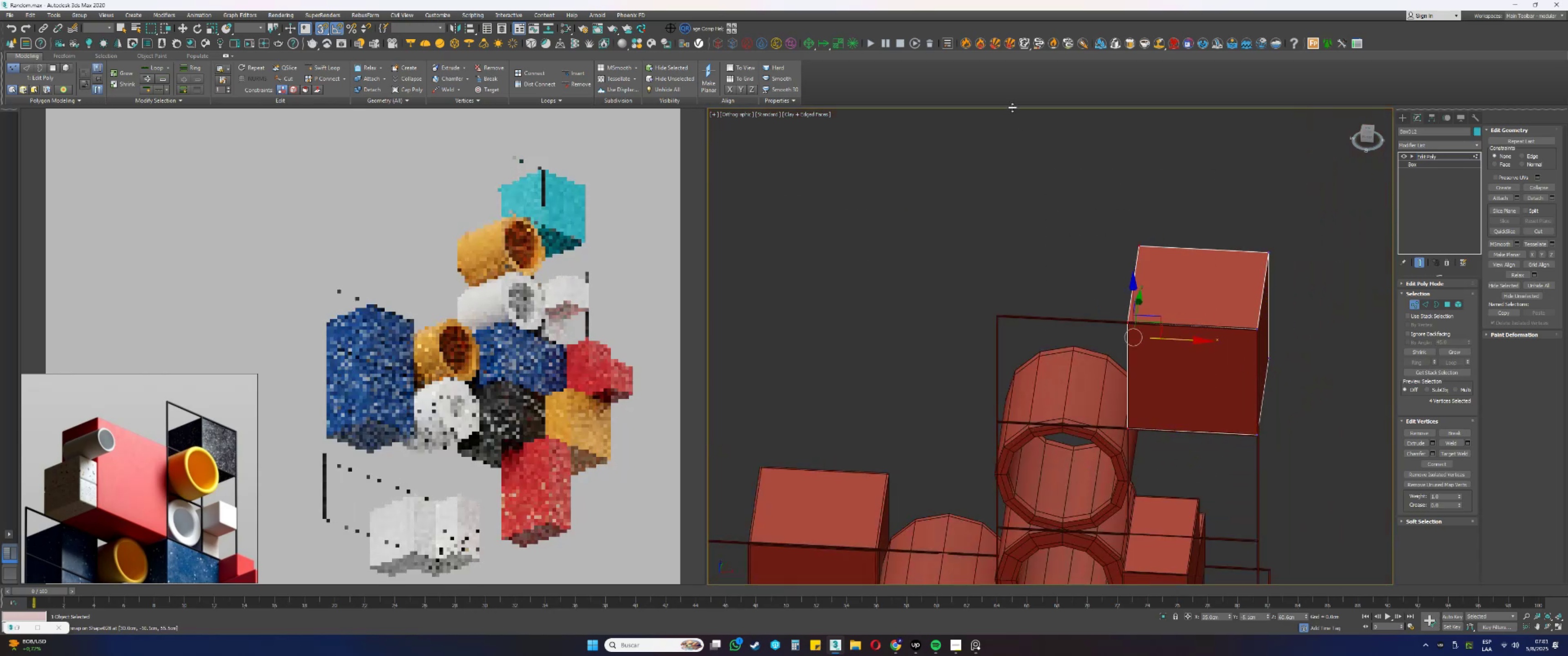 
scroll: coordinate [1162, 415], scroll_direction: up, amount: 2.0
 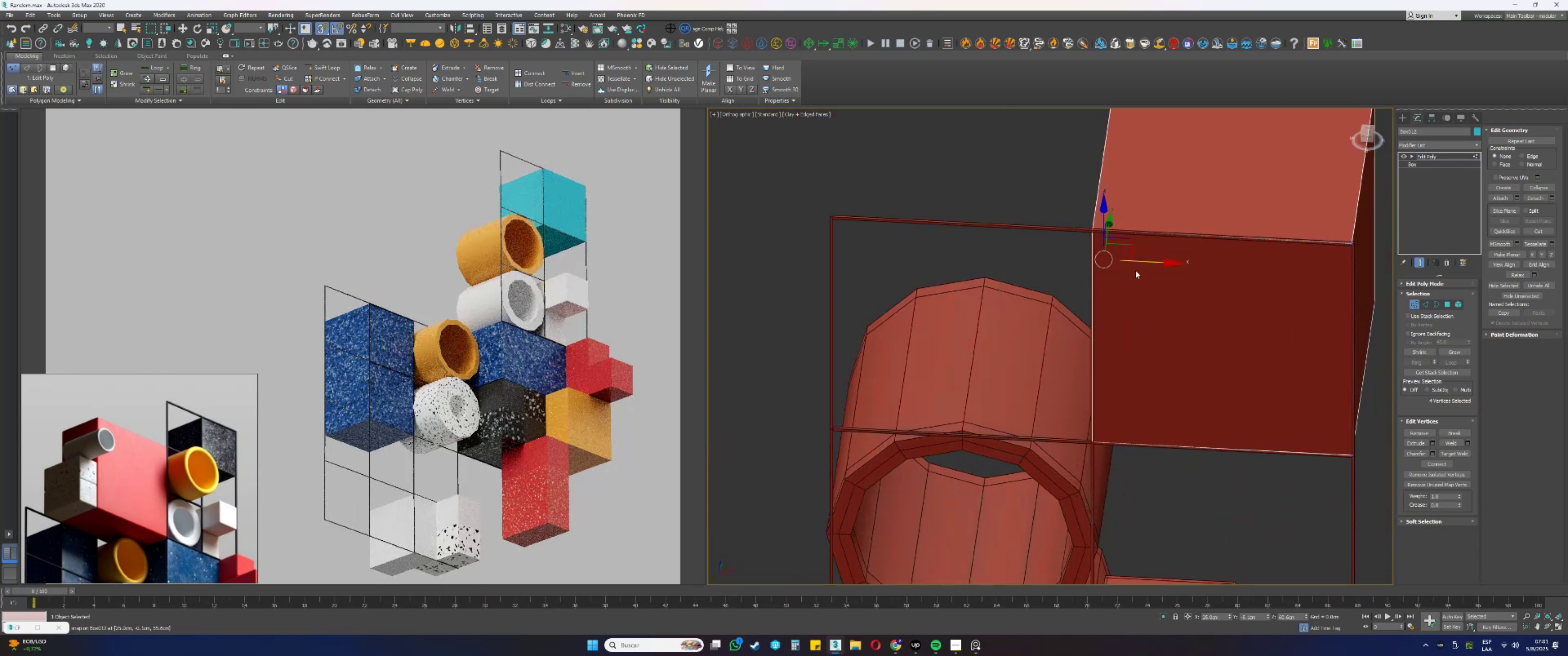 
left_click_drag(start_coordinate=[1142, 262], to_coordinate=[1088, 436])
 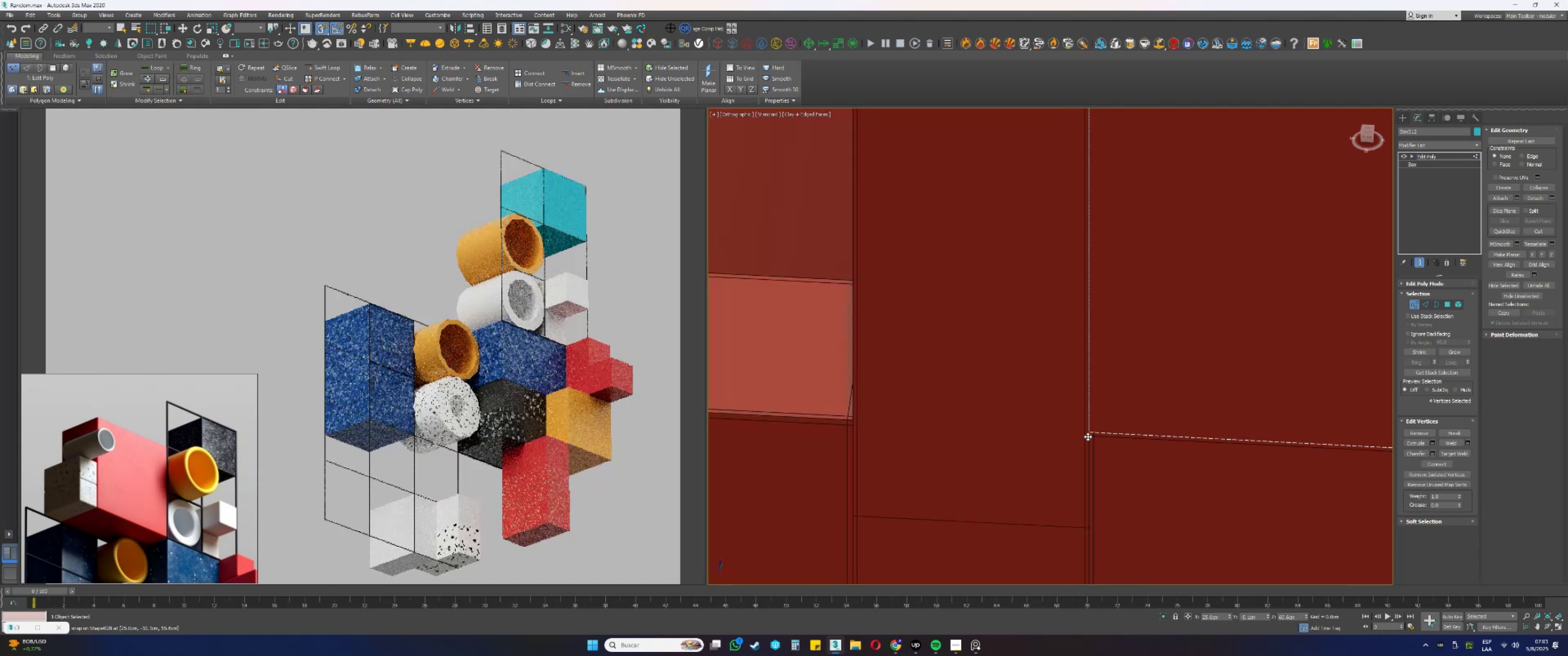 
scroll: coordinate [1117, 445], scroll_direction: up, amount: 25.0
 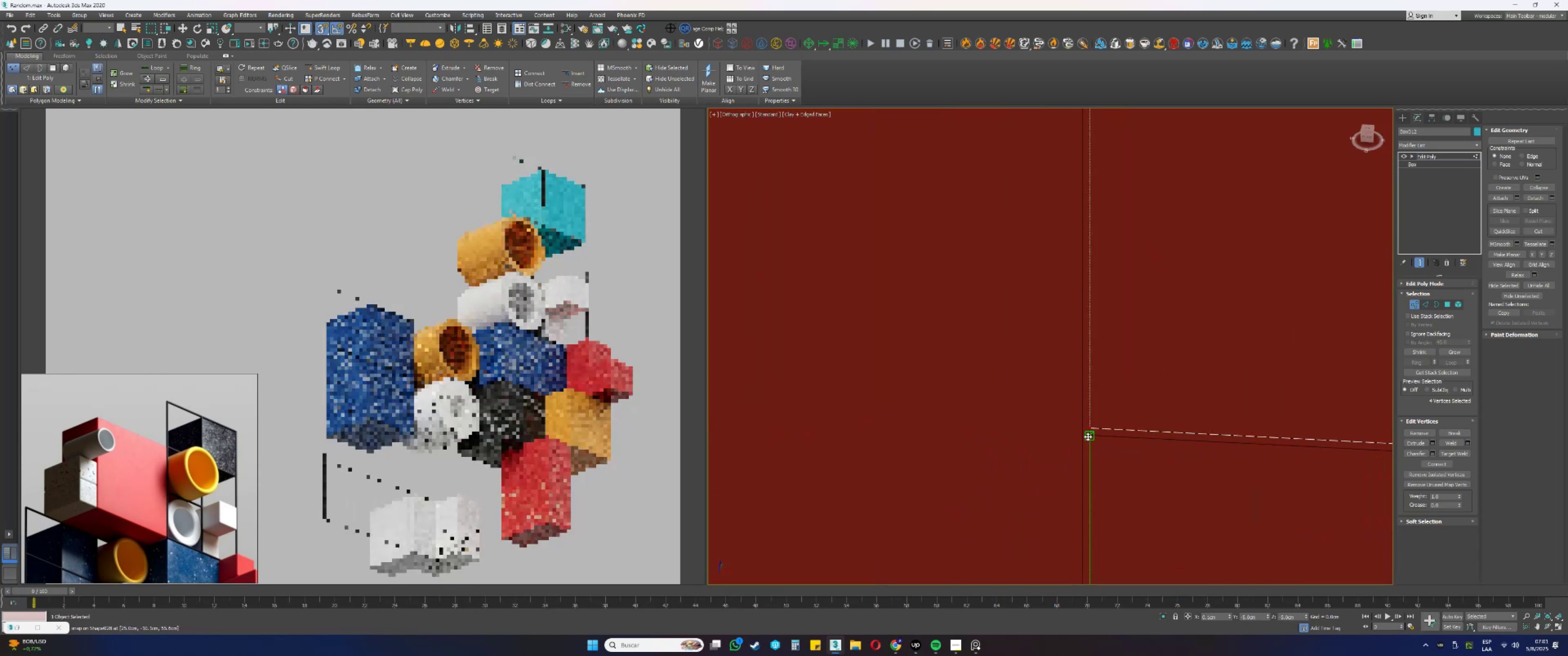 
scroll: coordinate [1088, 437], scroll_direction: down, amount: 35.0
 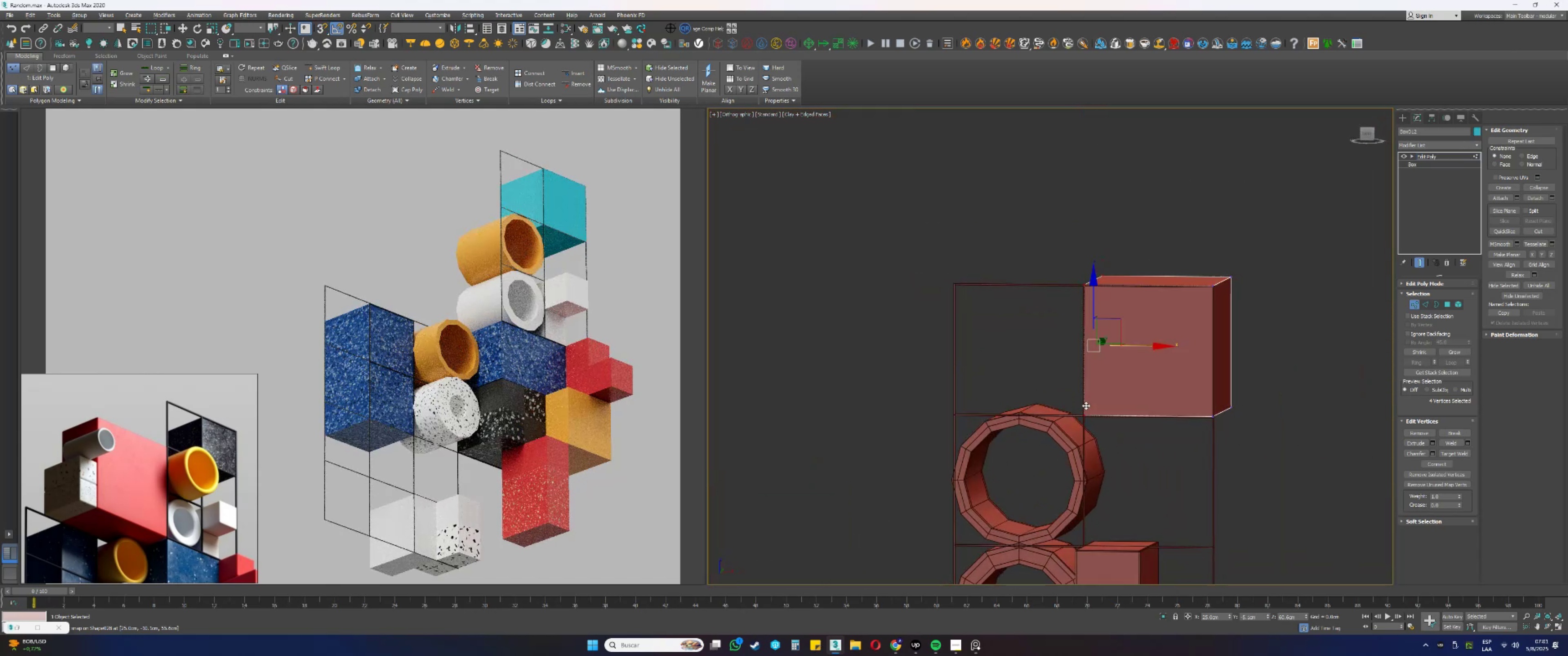 
key(S)
 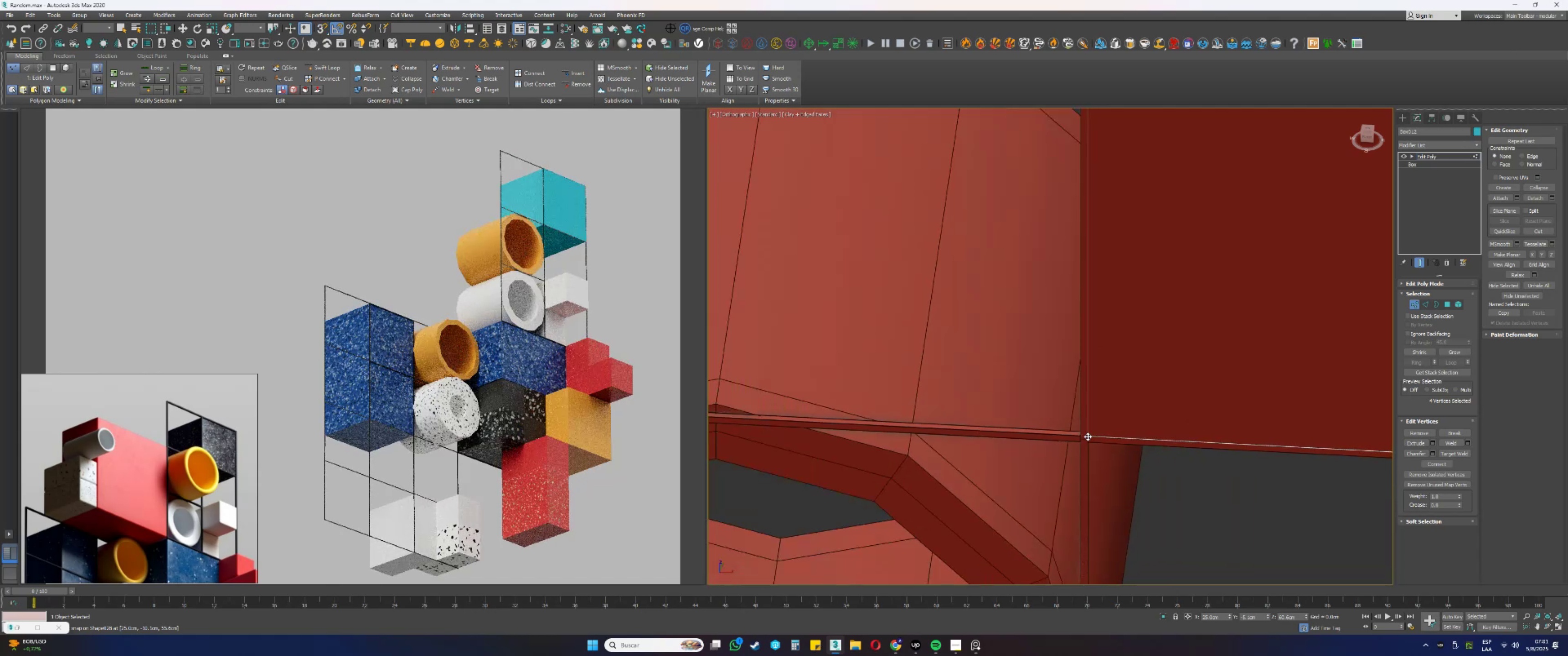 
hold_key(key=AltLeft, duration=0.31)
 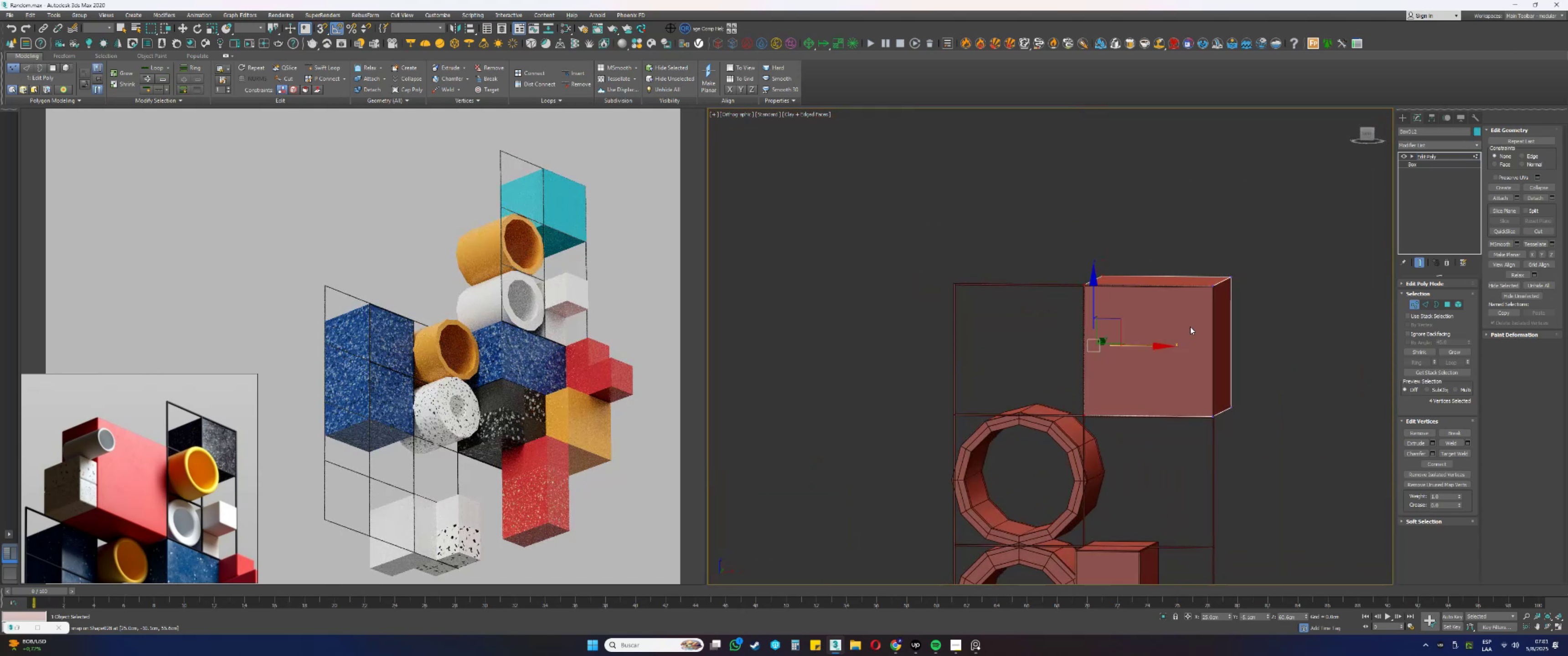 
scroll: coordinate [1209, 275], scroll_direction: down, amount: 2.0
 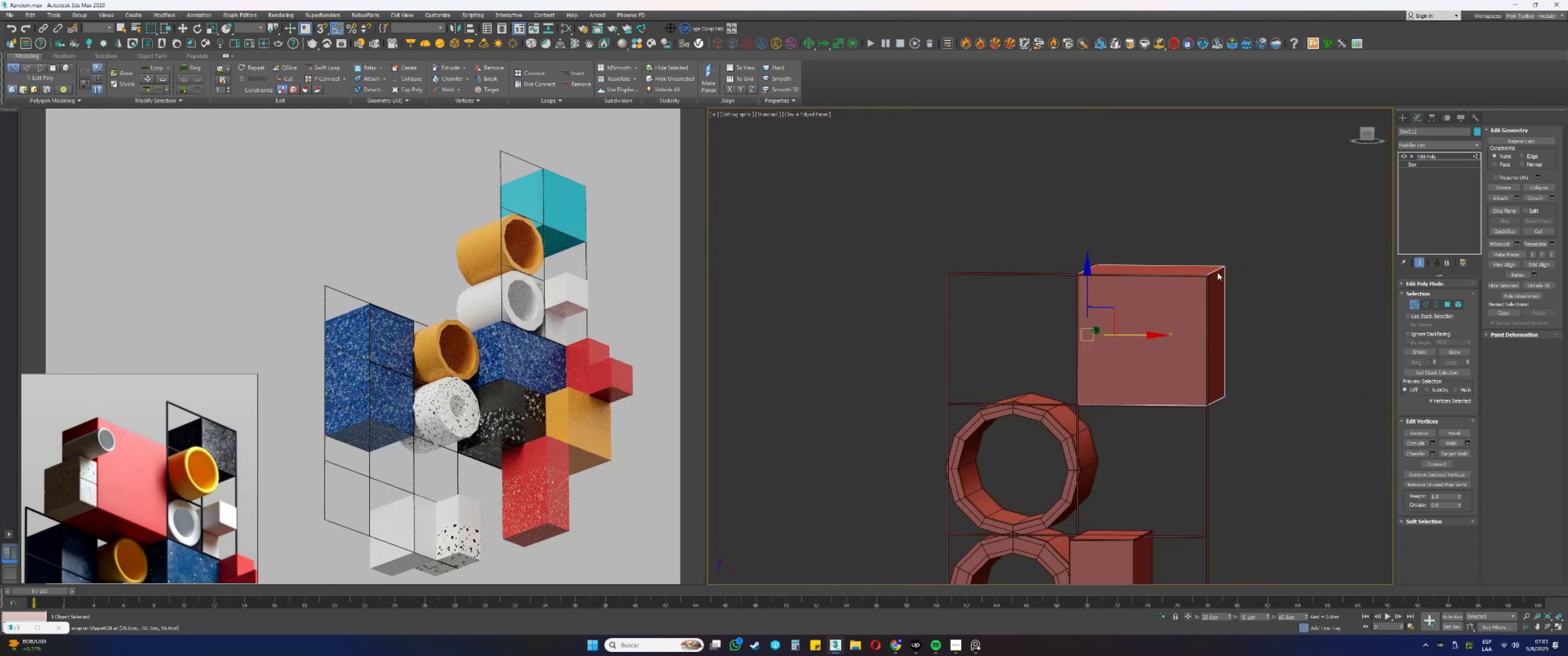 
left_click_drag(start_coordinate=[1288, 223], to_coordinate=[889, 301])
 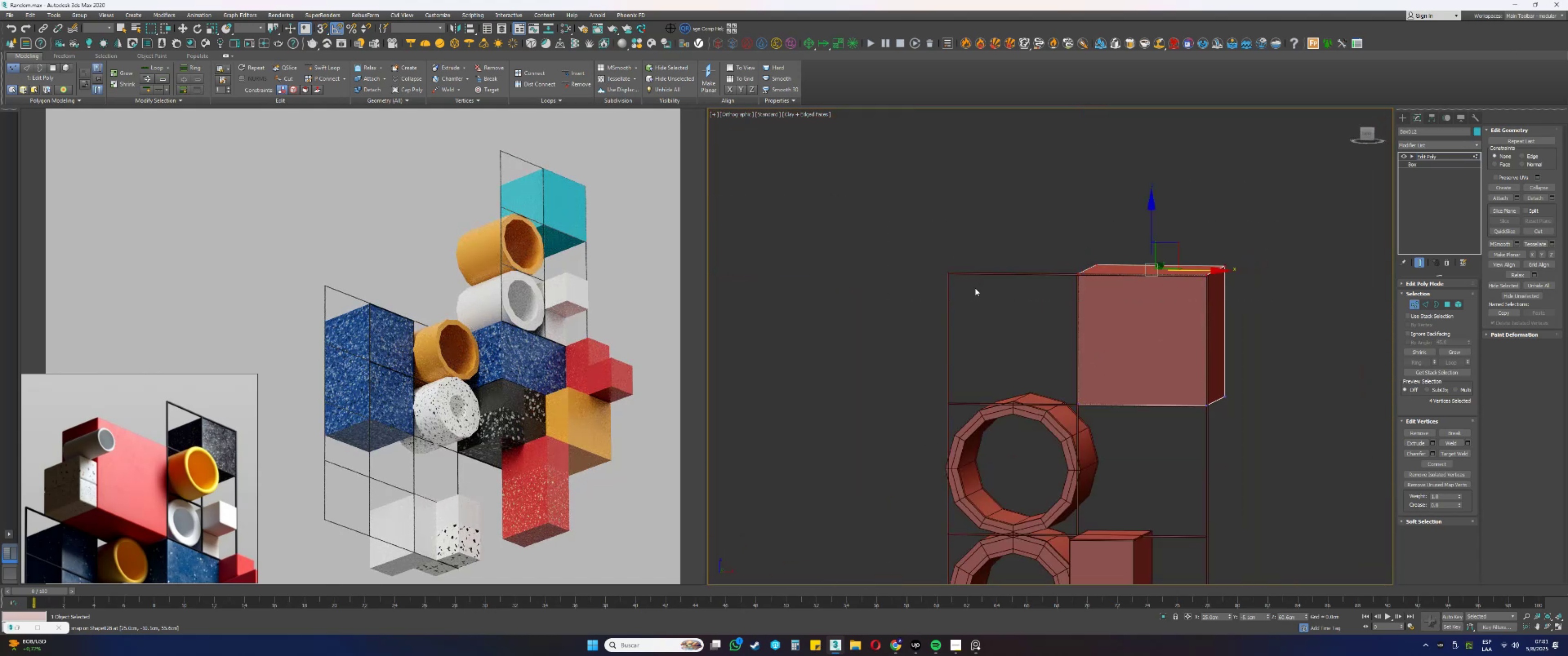 
scroll: coordinate [1150, 229], scroll_direction: up, amount: 5.0
 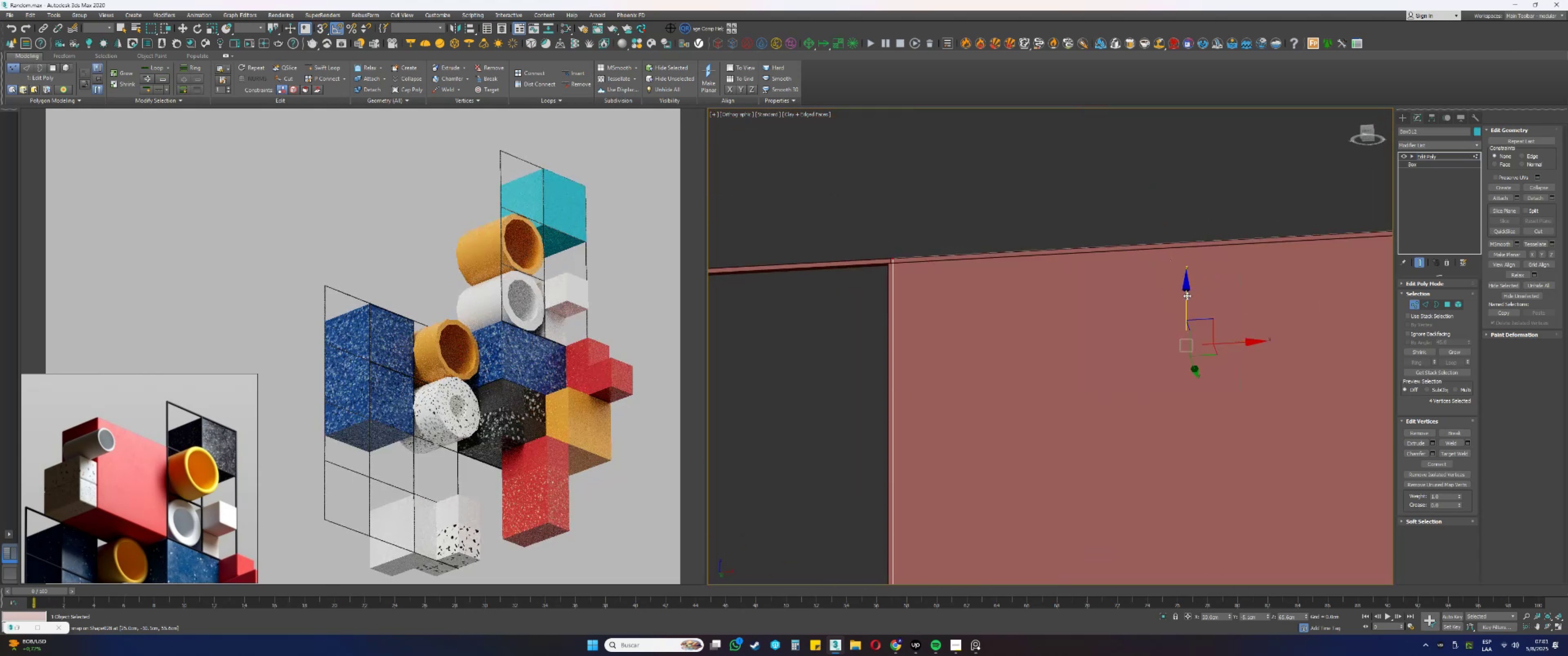 
key(Alt+AltLeft)
 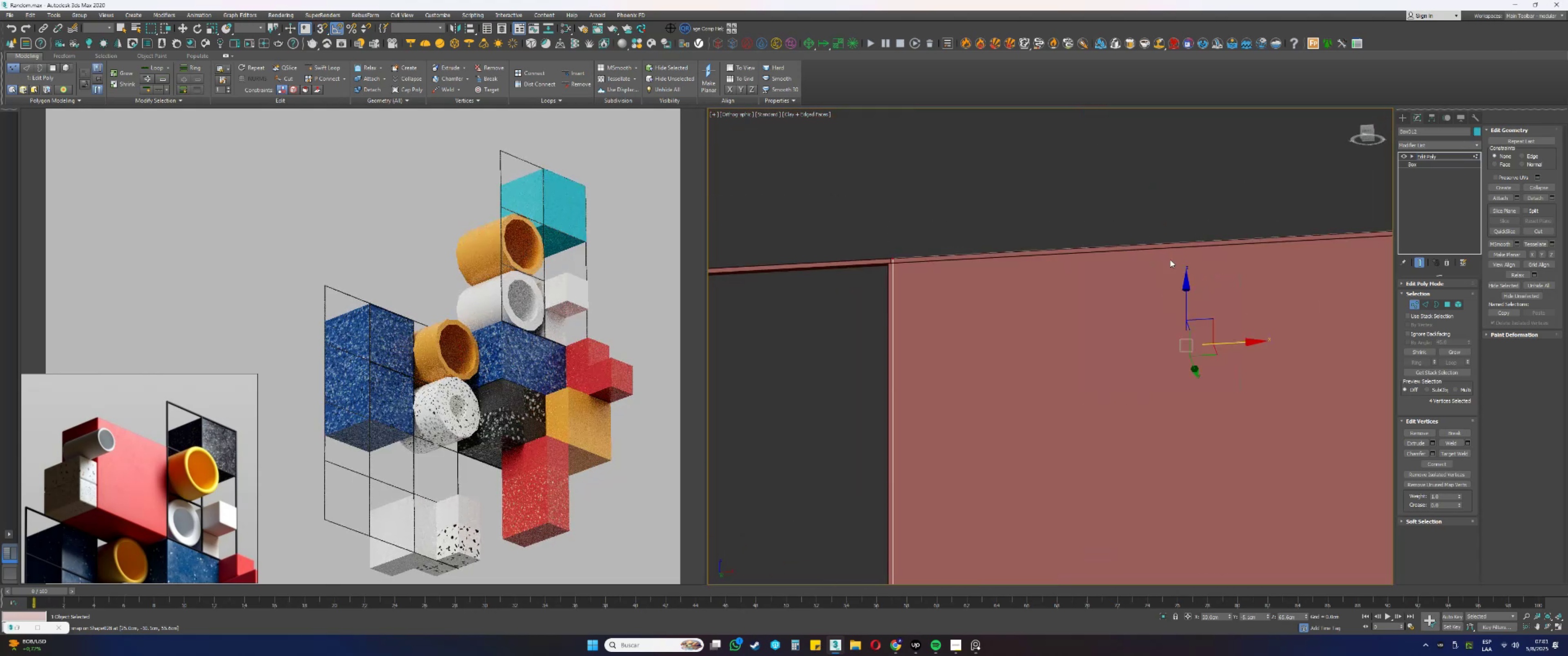 
left_click_drag(start_coordinate=[1187, 296], to_coordinate=[1050, 291])
 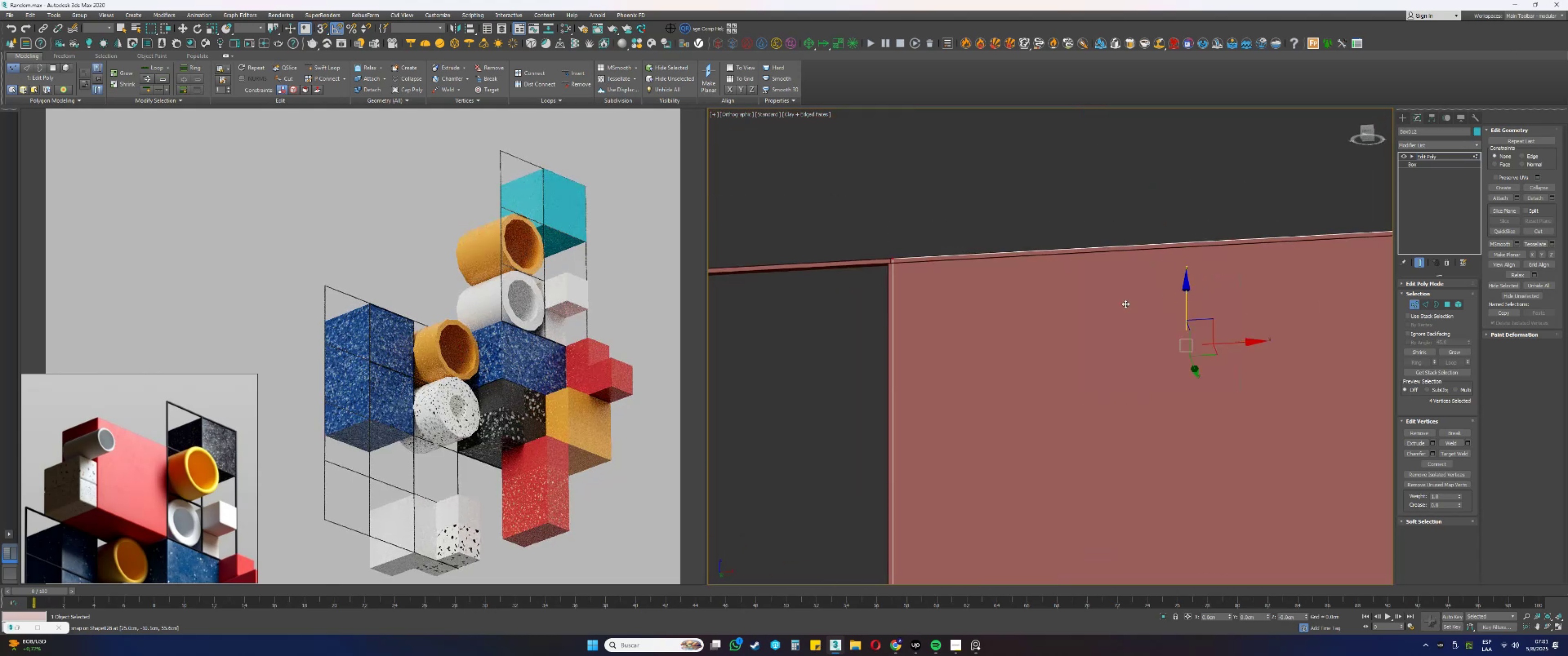 
left_click_drag(start_coordinate=[1020, 287], to_coordinate=[888, 254])
 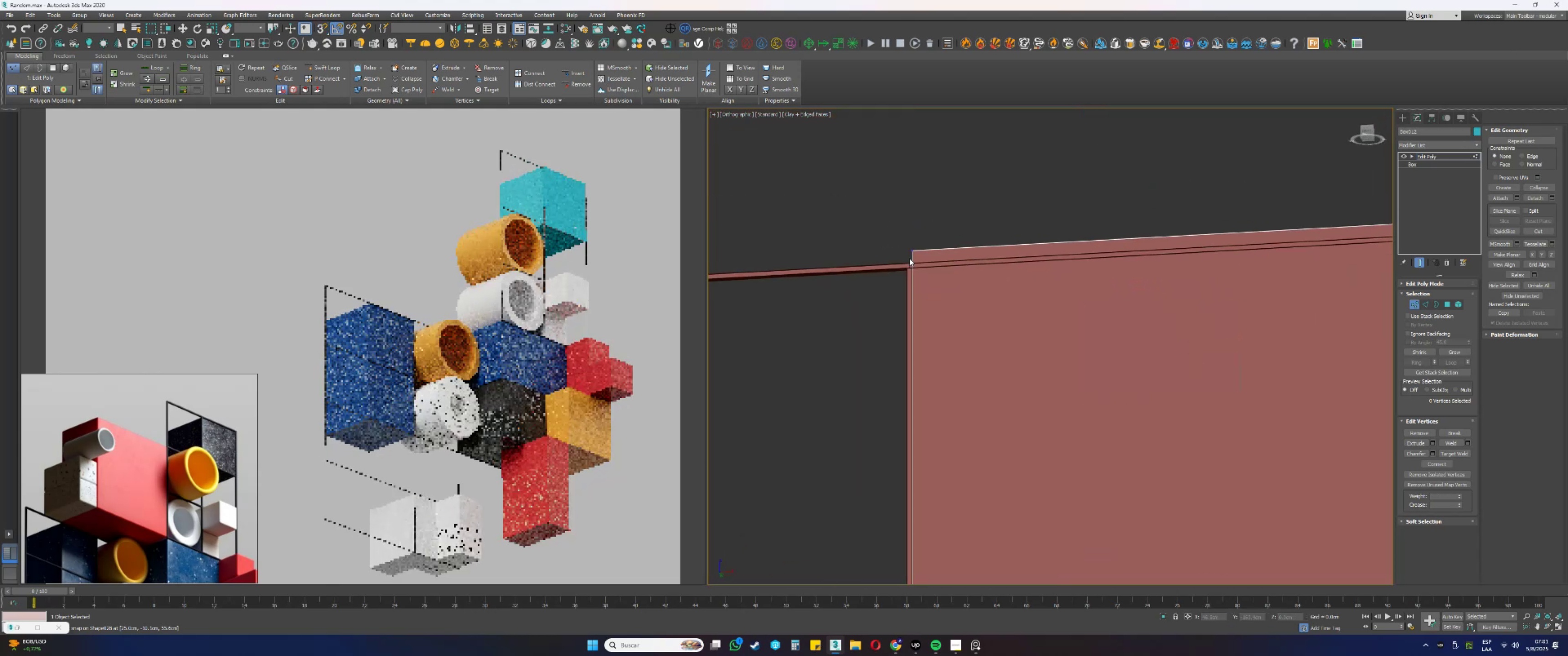 
scroll: coordinate [910, 258], scroll_direction: down, amount: 7.0
 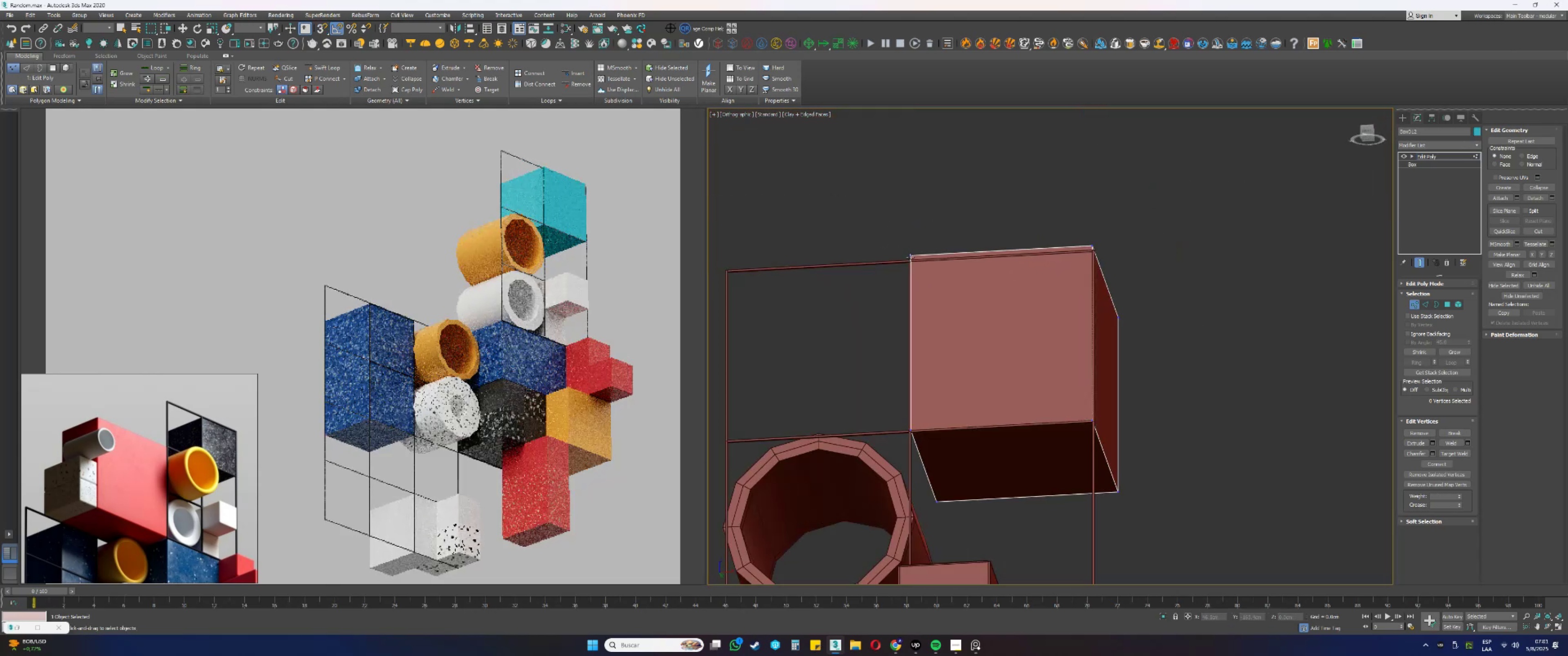 
left_click_drag(start_coordinate=[861, 199], to_coordinate=[1202, 349])
 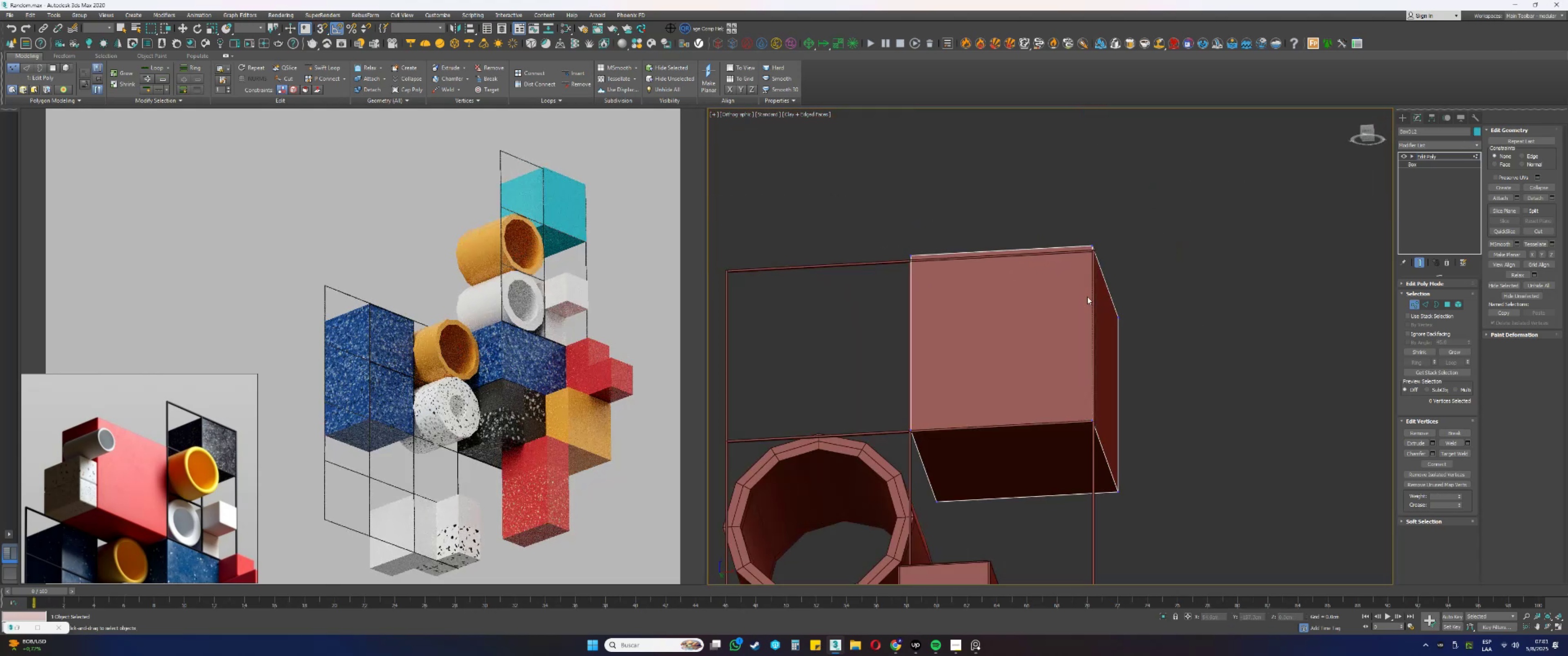 
left_click_drag(start_coordinate=[1219, 360], to_coordinate=[1238, 386])
 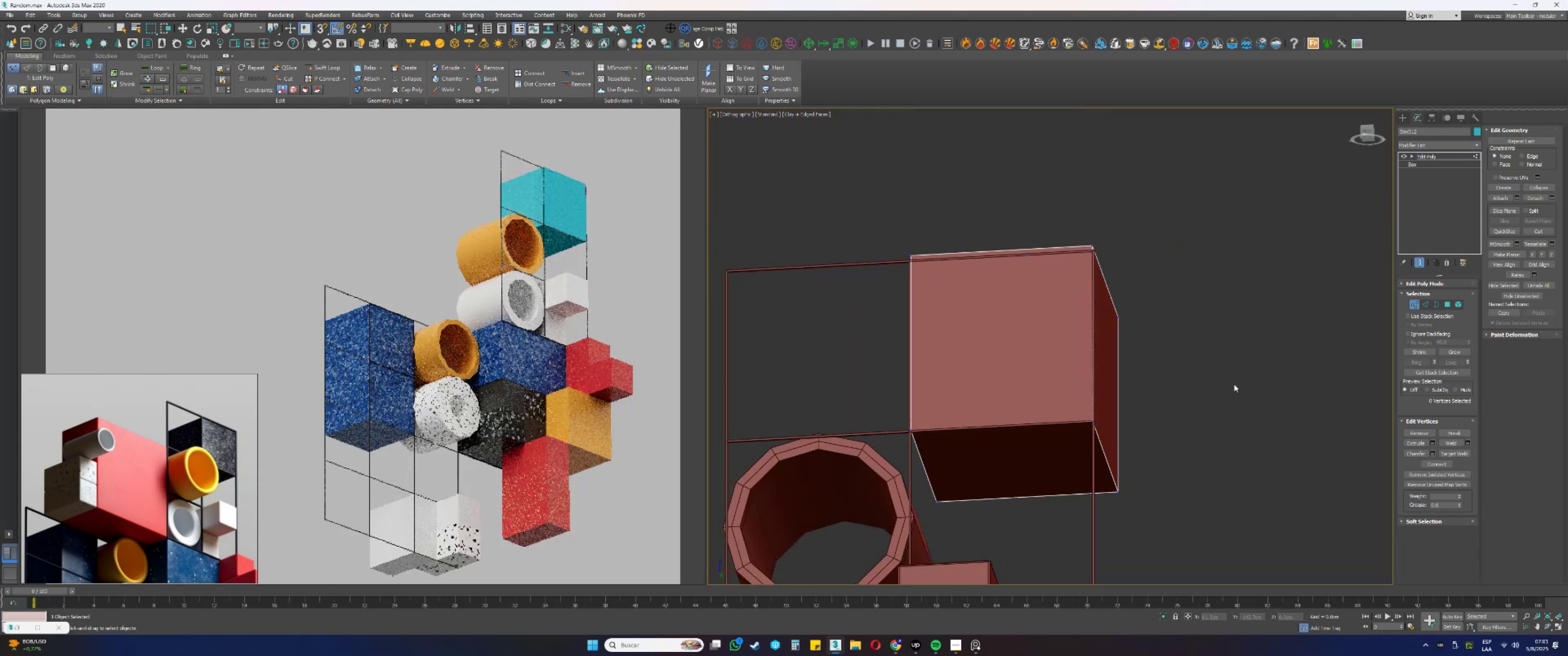 
left_click_drag(start_coordinate=[1213, 419], to_coordinate=[826, 159])
 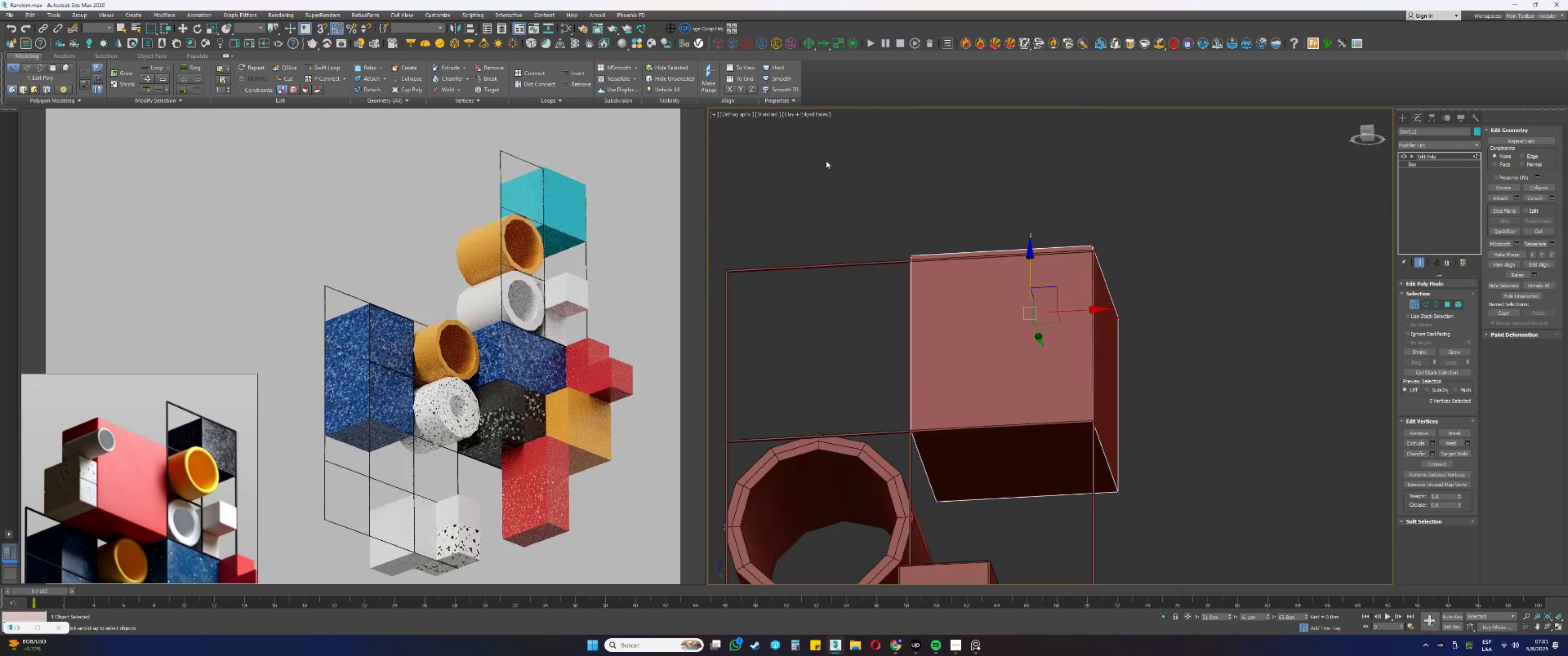 
key(Alt+AltLeft)
 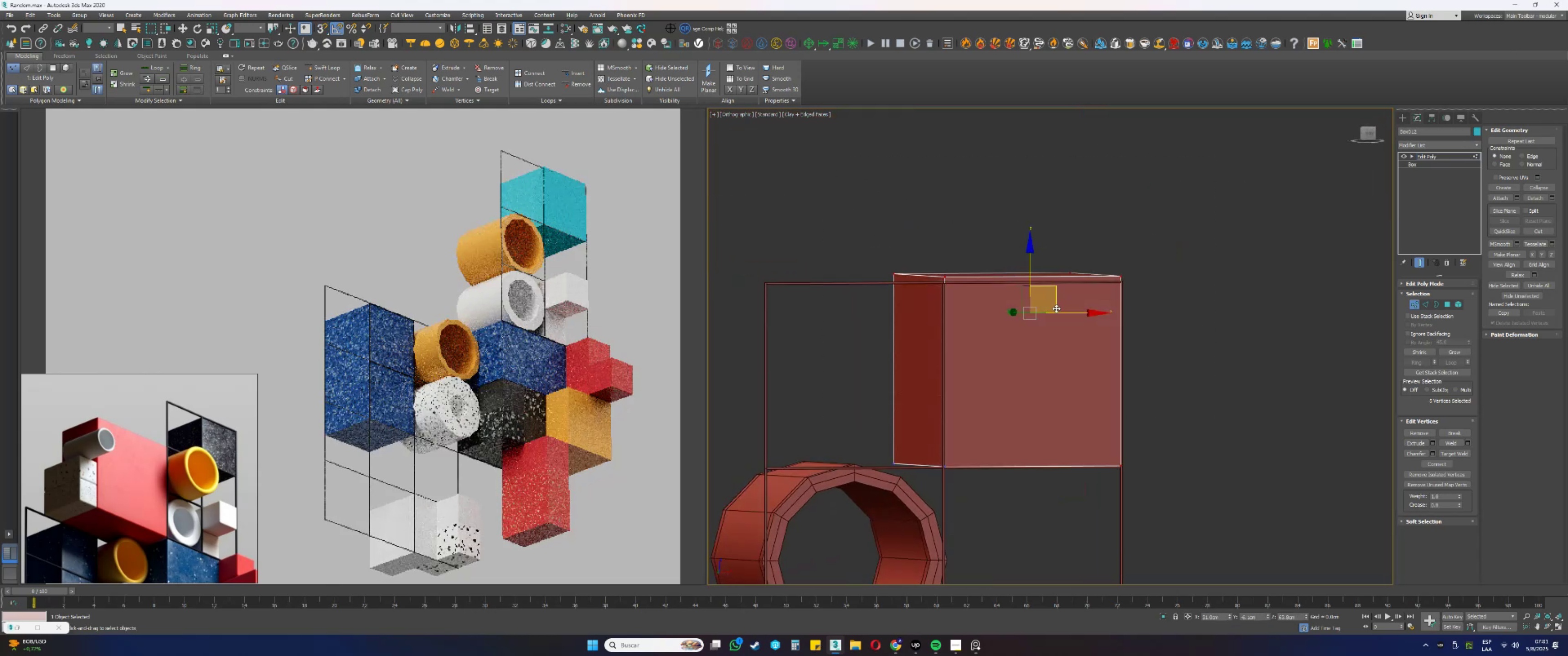 
left_click_drag(start_coordinate=[1245, 386], to_coordinate=[887, 234])
 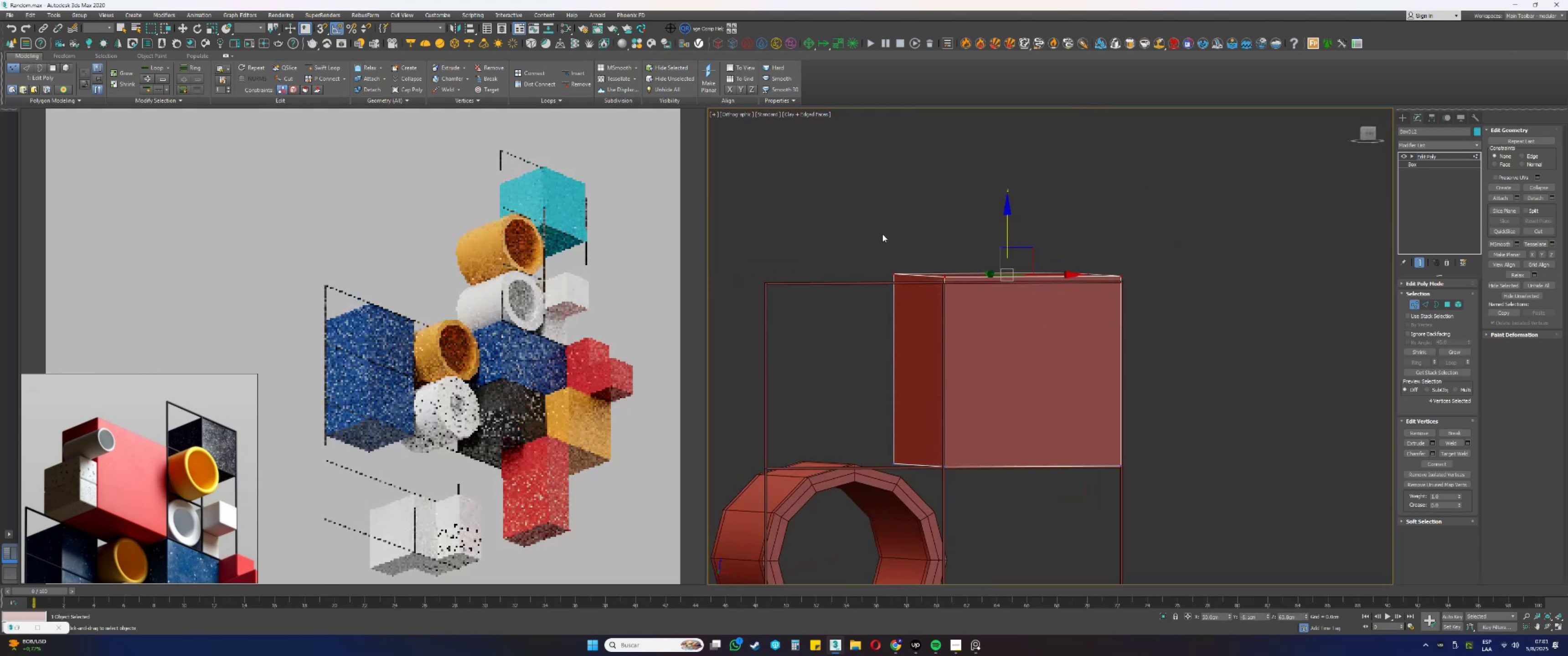 
key(Alt+AltLeft)
 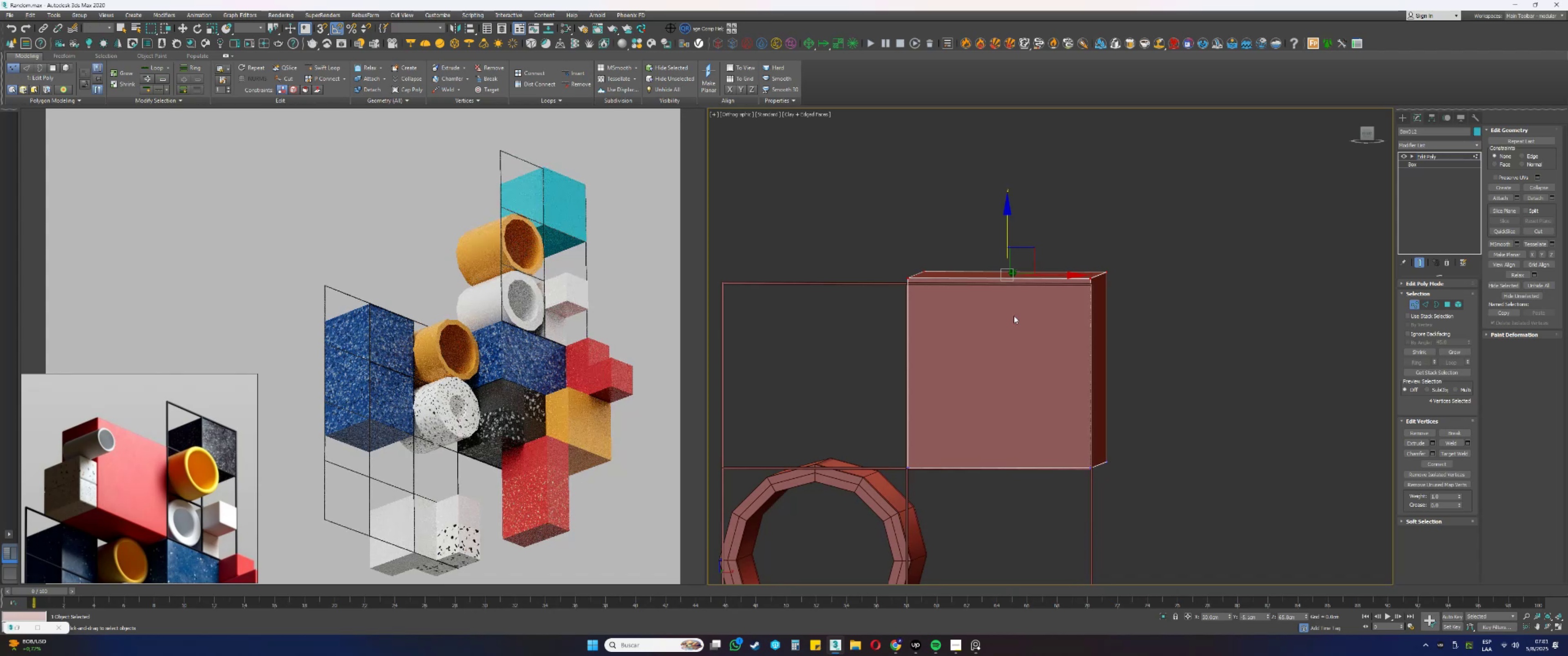 
hold_key(key=AltLeft, duration=0.53)
 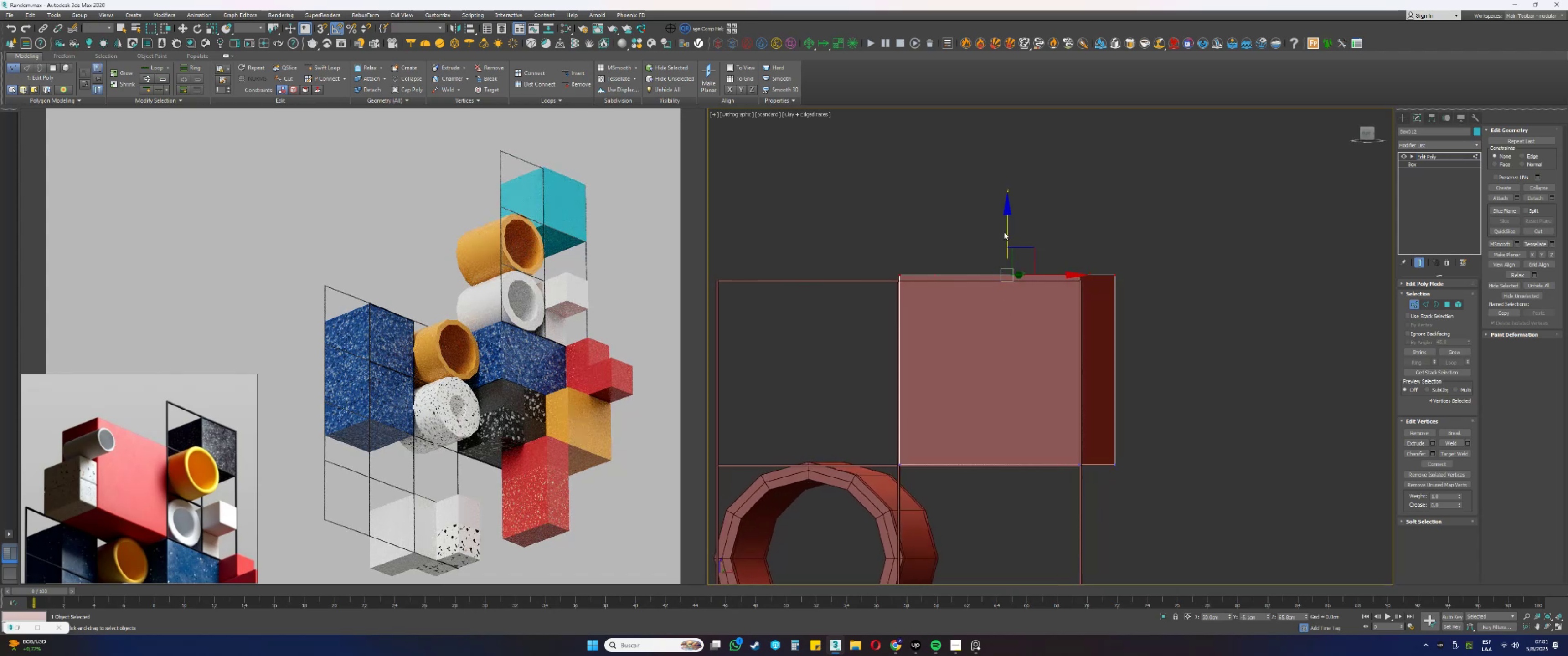 
left_click_drag(start_coordinate=[1006, 229], to_coordinate=[1035, 341])
 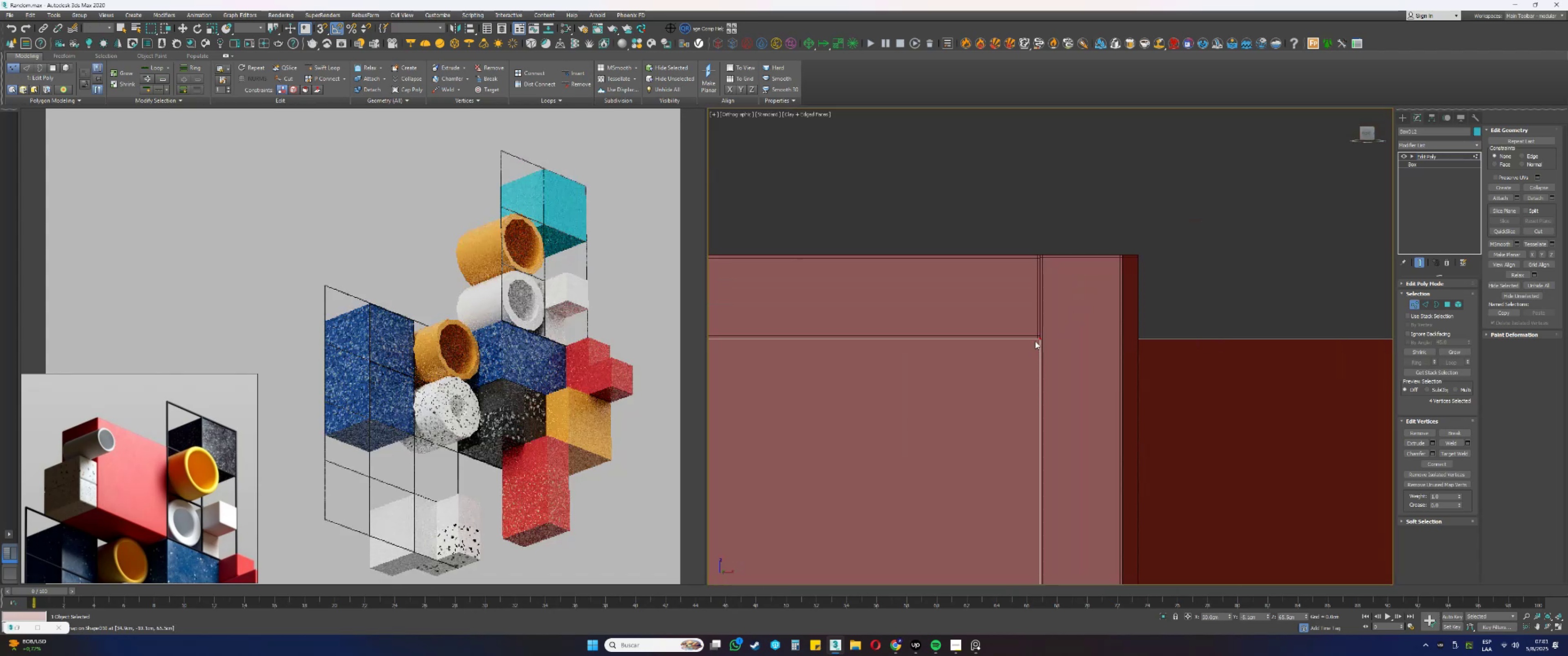 
scroll: coordinate [1045, 339], scroll_direction: up, amount: 23.0
 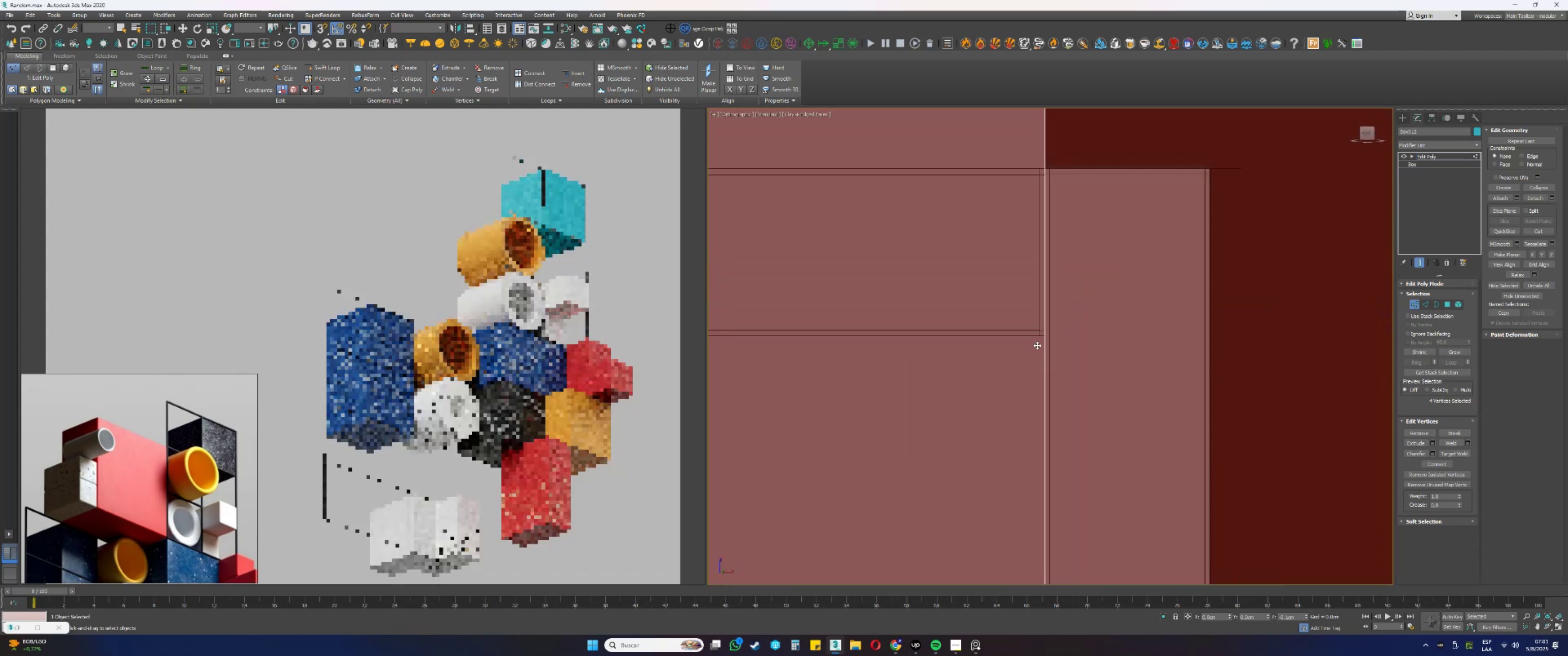 
type(ss1)
 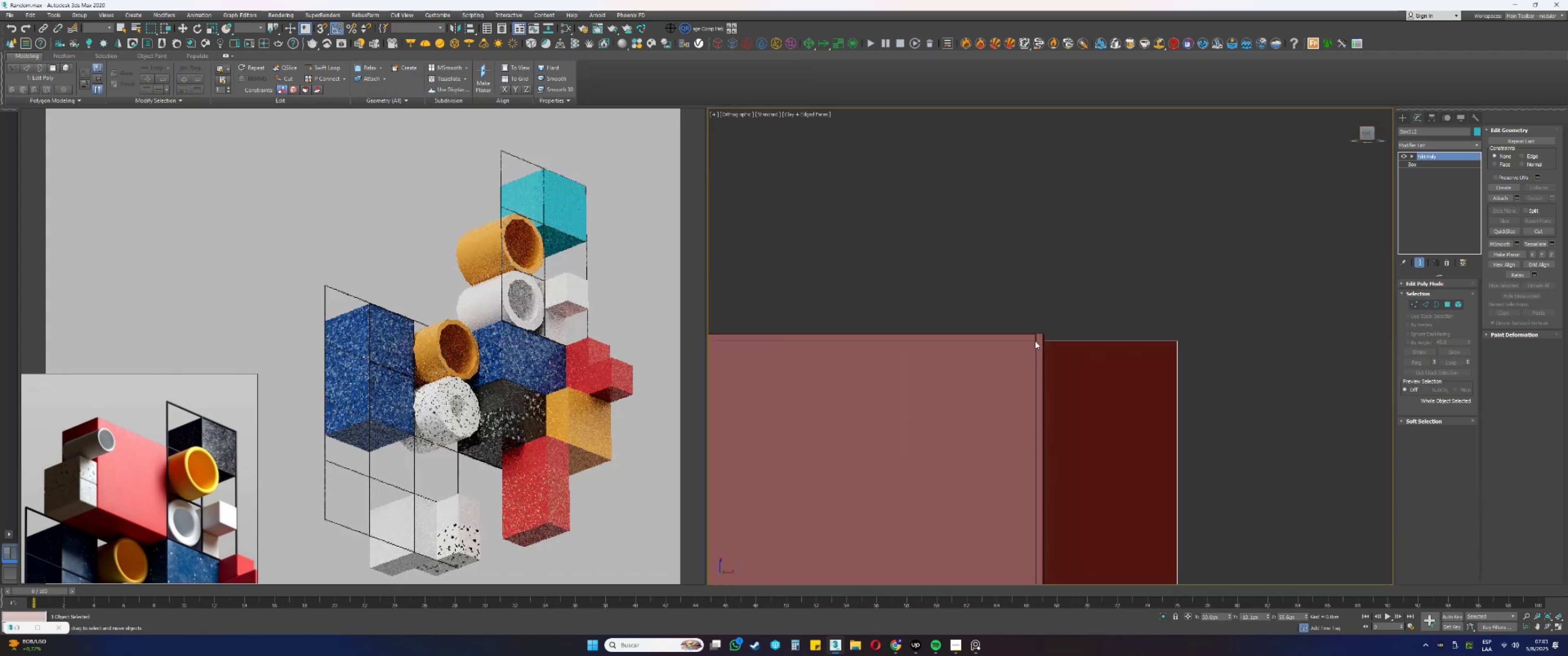 
scroll: coordinate [1035, 341], scroll_direction: down, amount: 25.0
 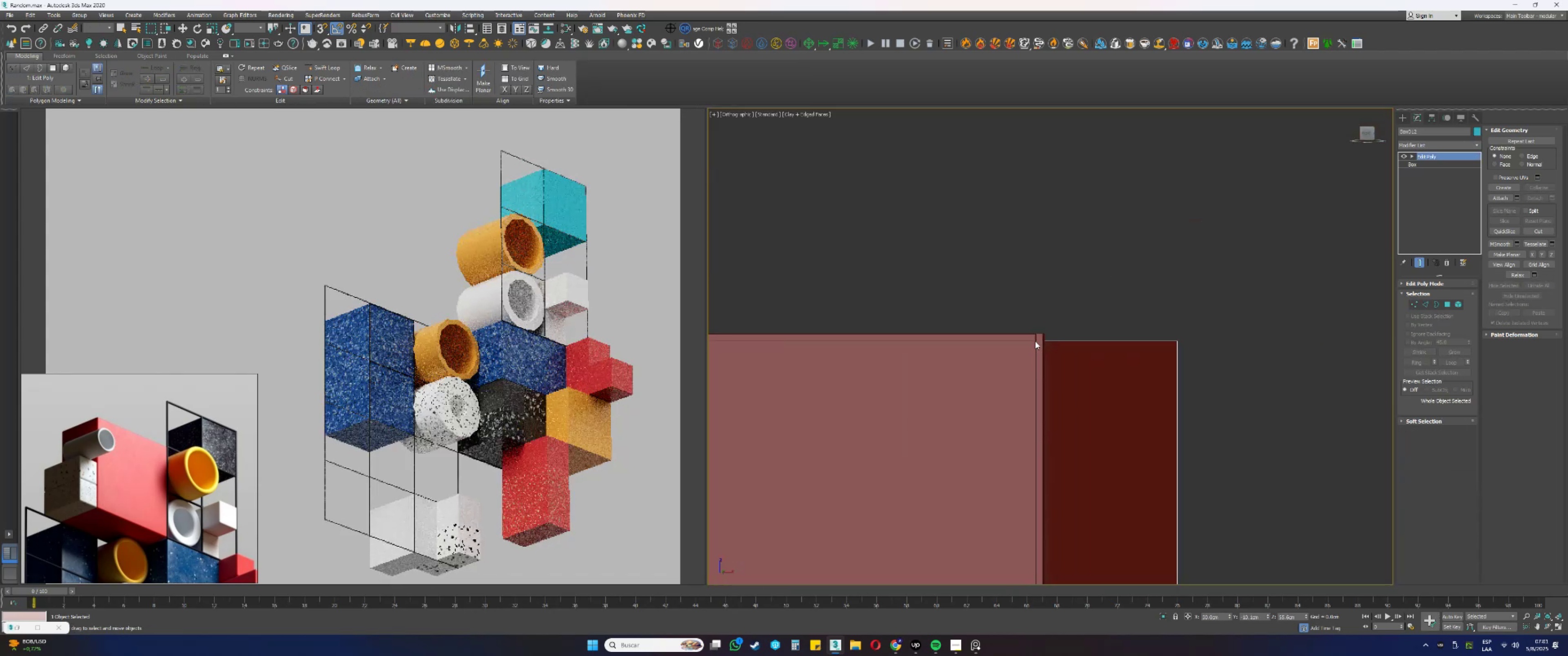 
hold_key(key=AltLeft, duration=0.48)
 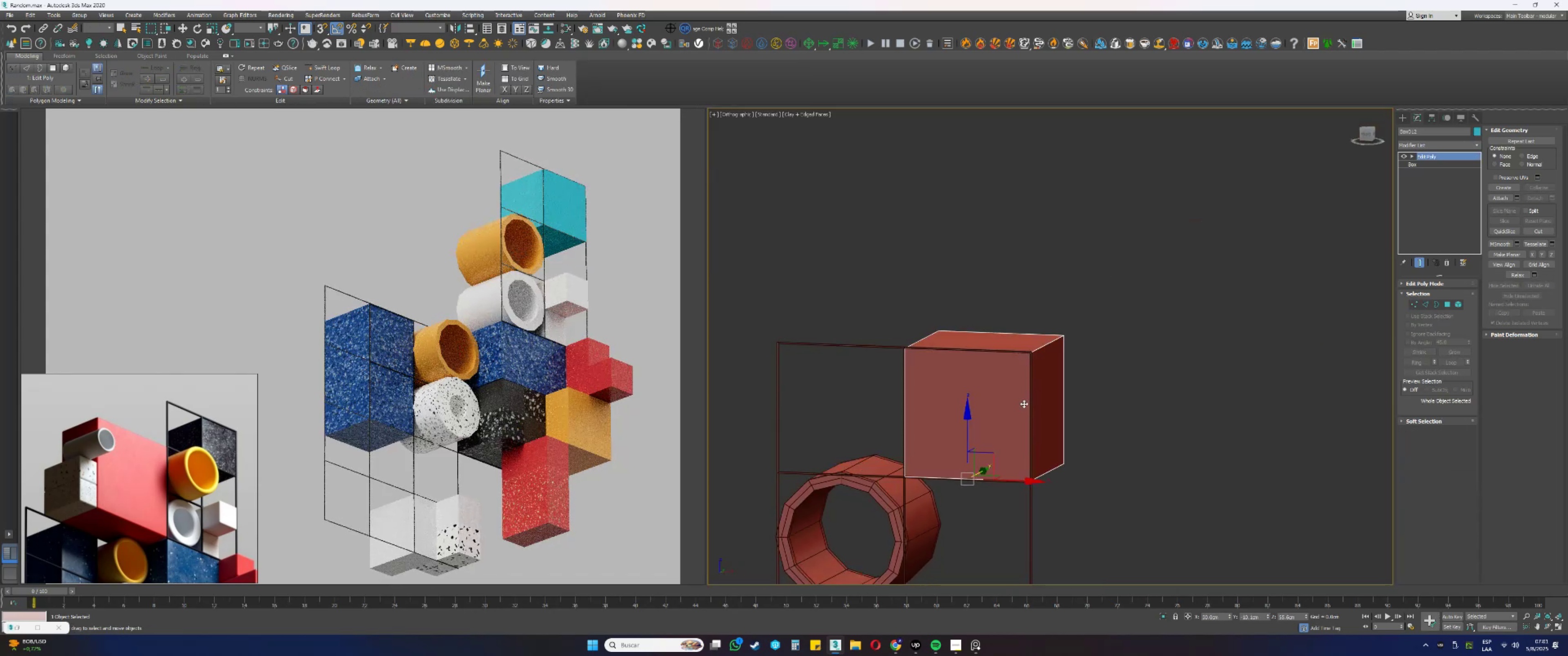 
key(Alt+AltLeft)
 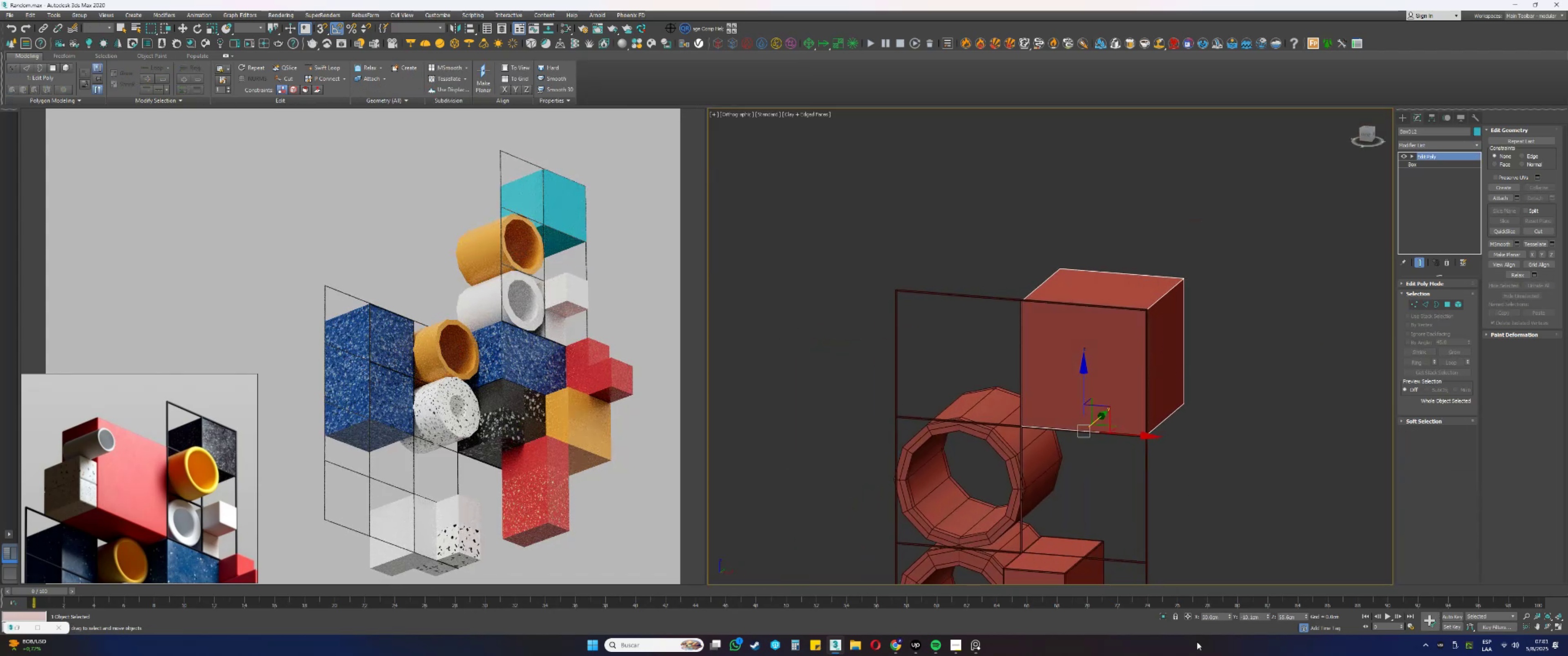 
left_click([1163, 613])
 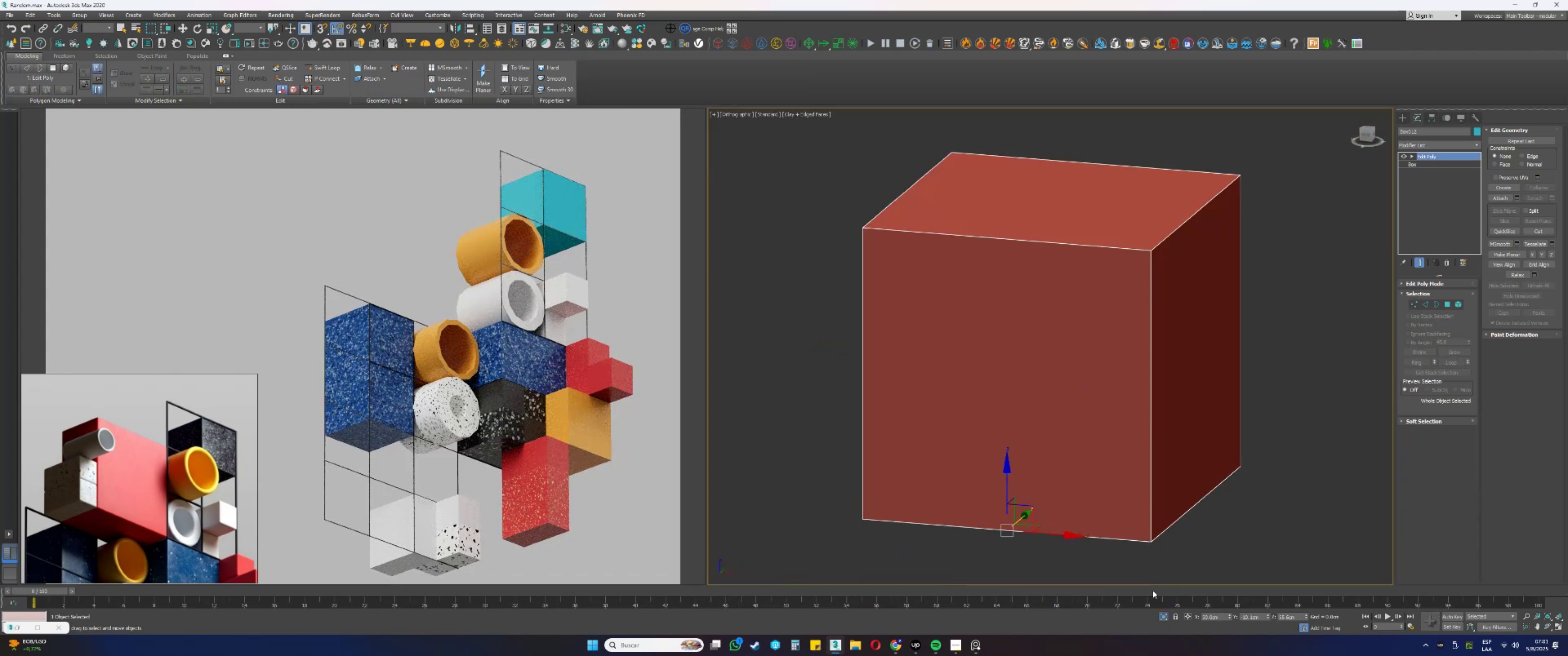 
key(Alt+AltLeft)
 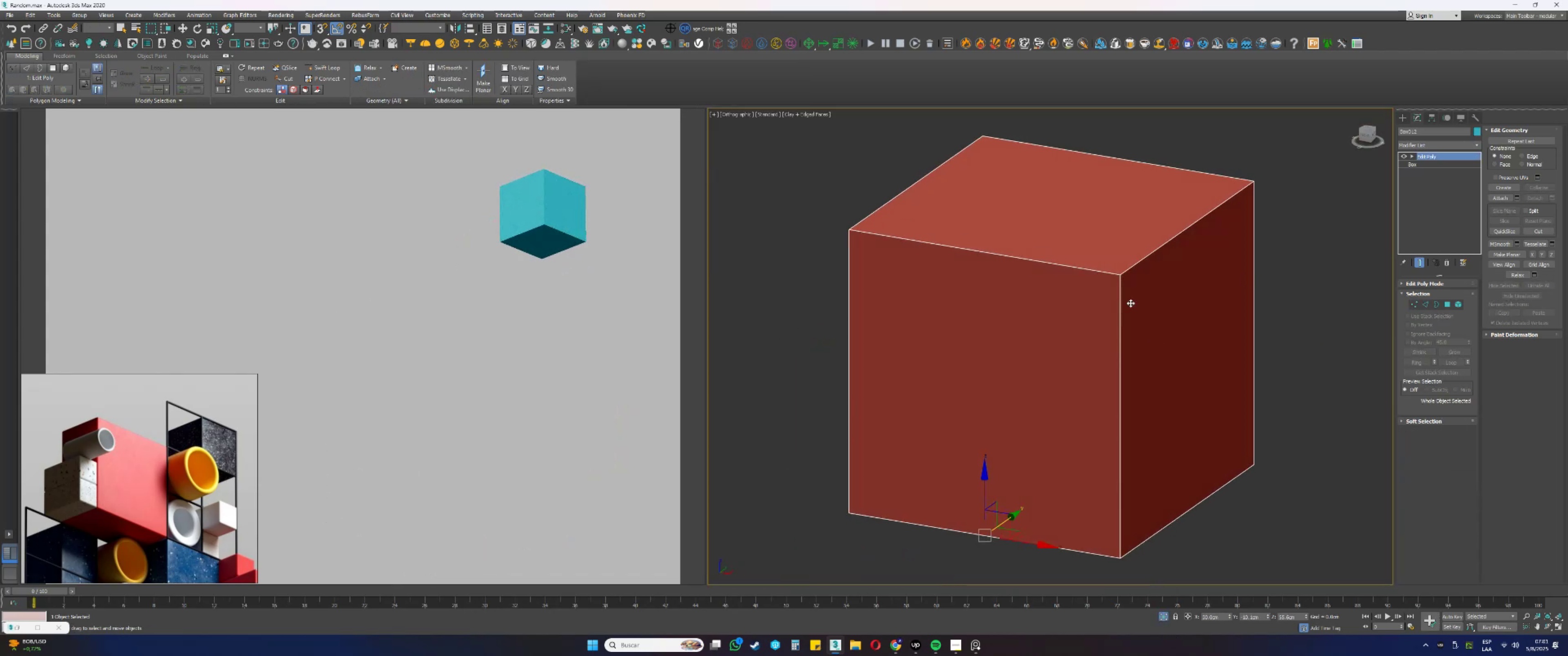 
key(Alt+AltLeft)
 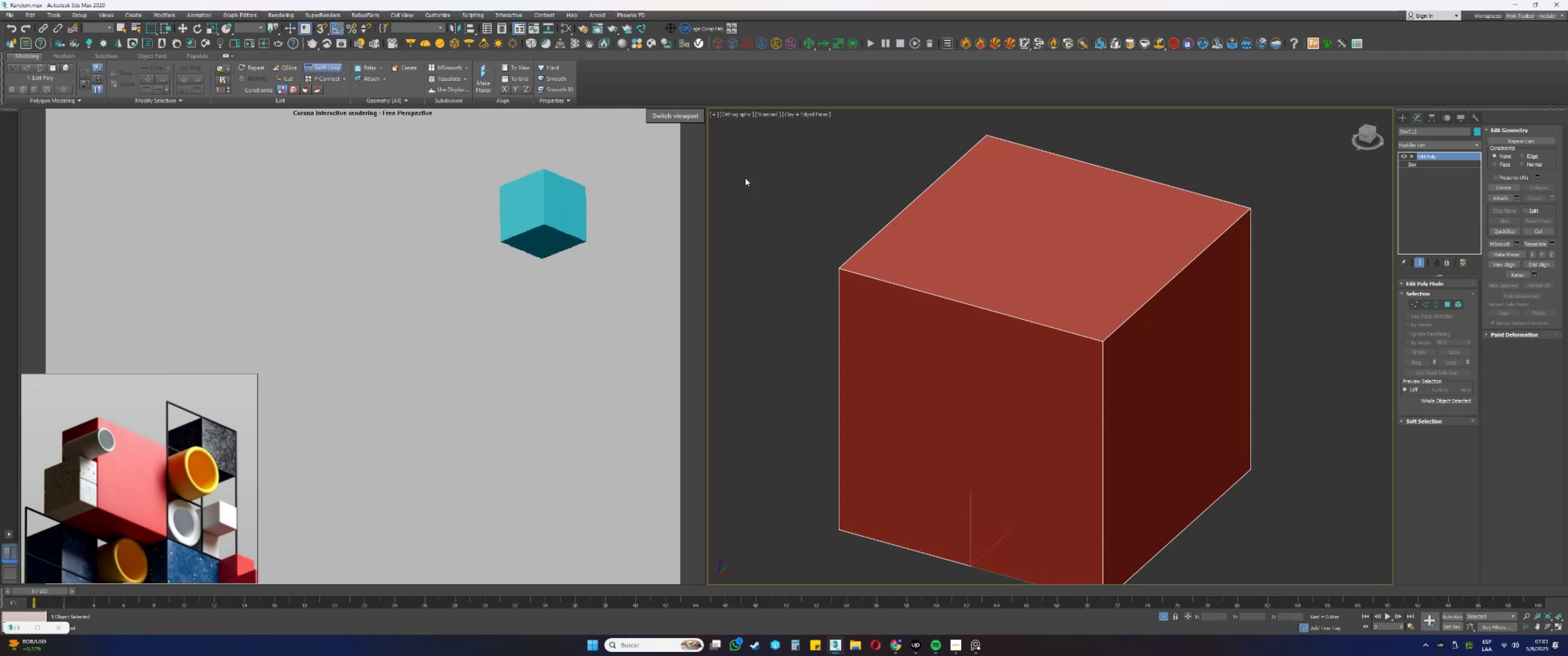 
scroll: coordinate [1097, 340], scroll_direction: up, amount: 7.0
 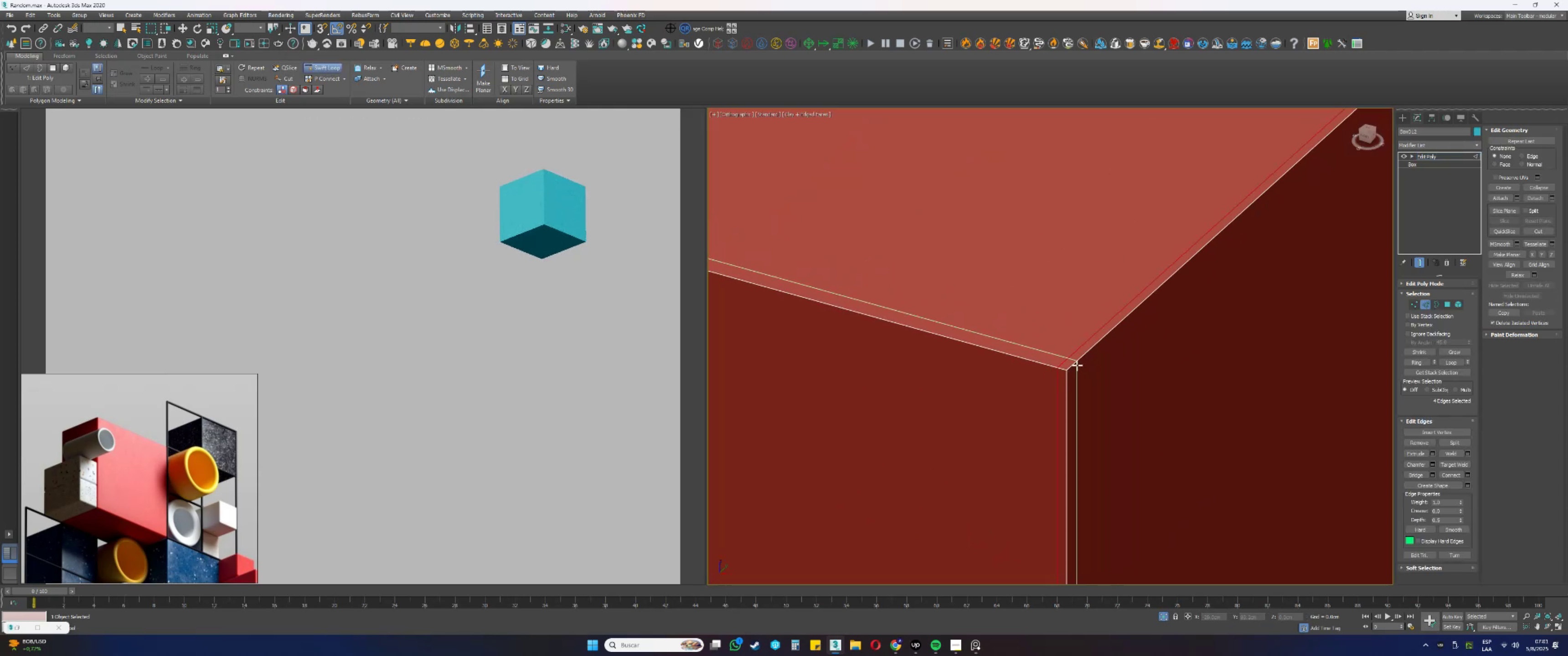 
left_click([1073, 367])
 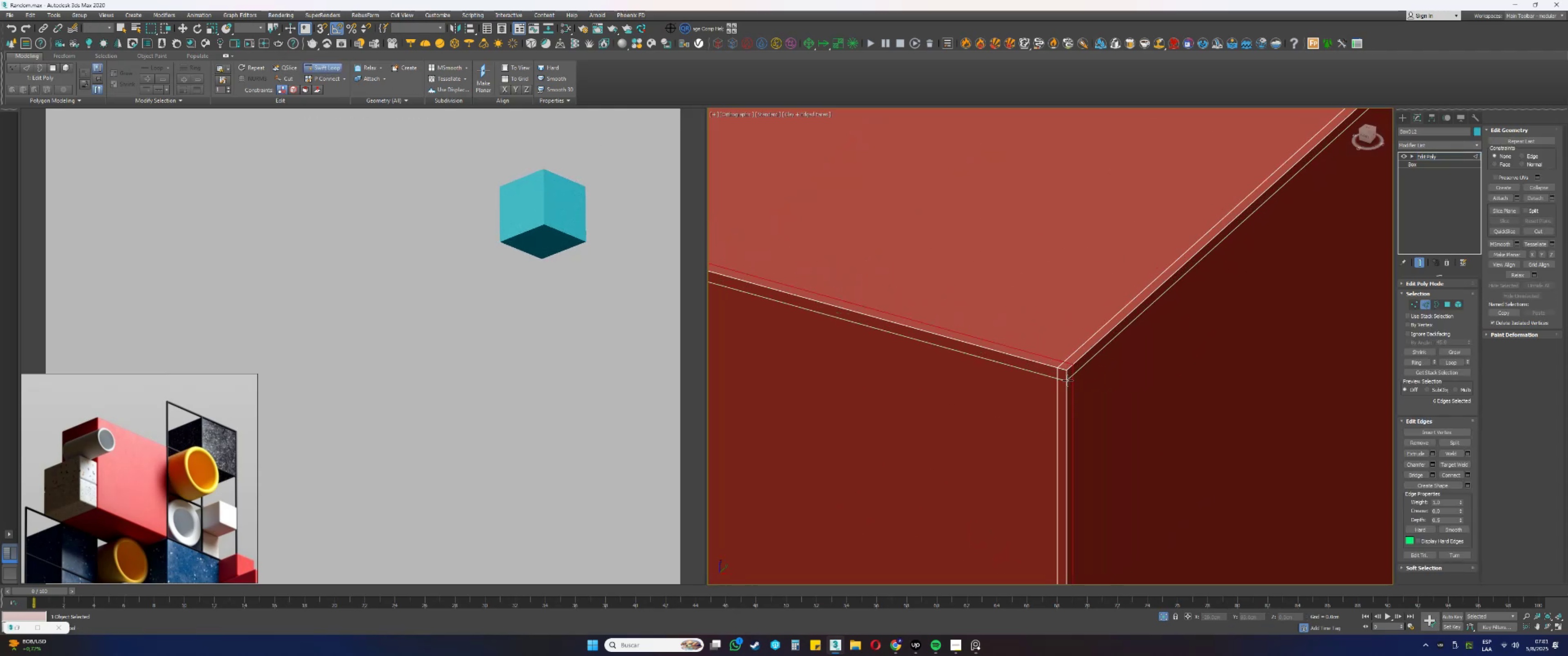 
left_click([1070, 378])
 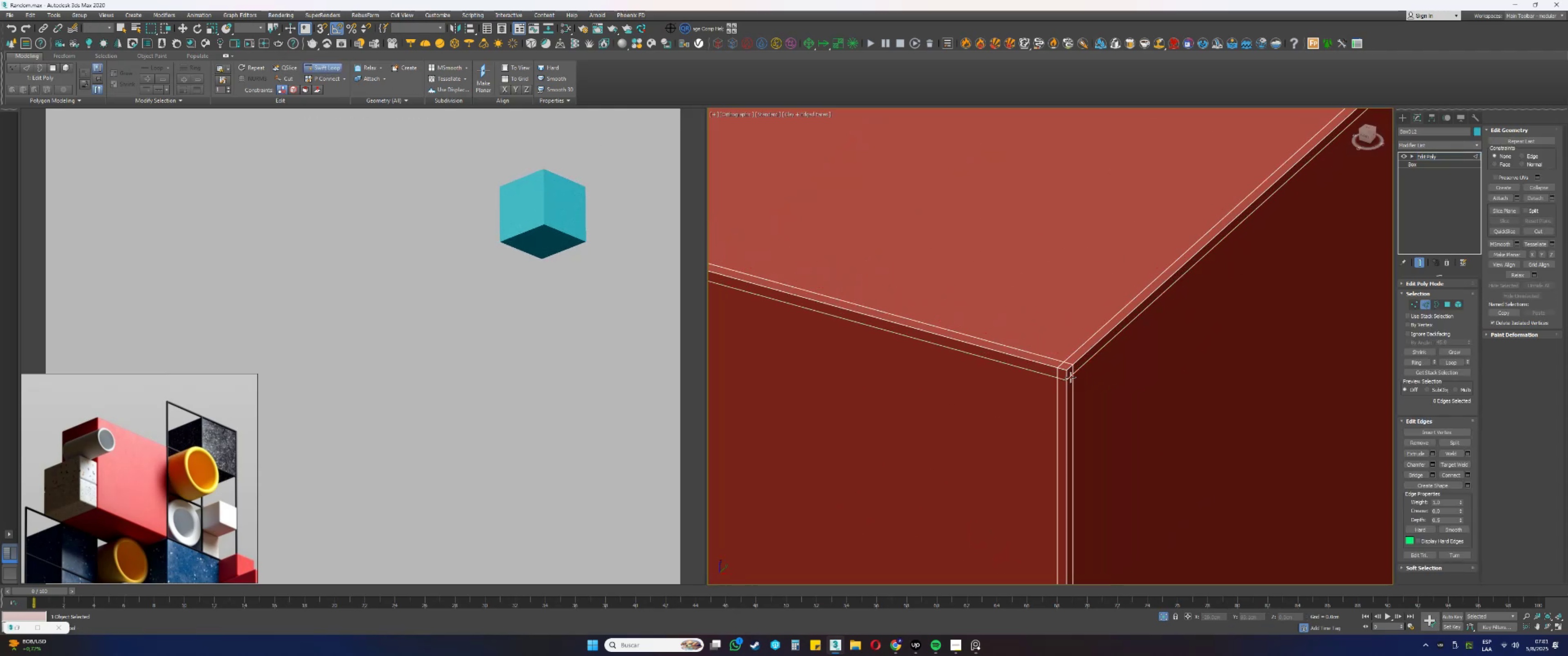 
scroll: coordinate [1072, 368], scroll_direction: down, amount: 9.0
 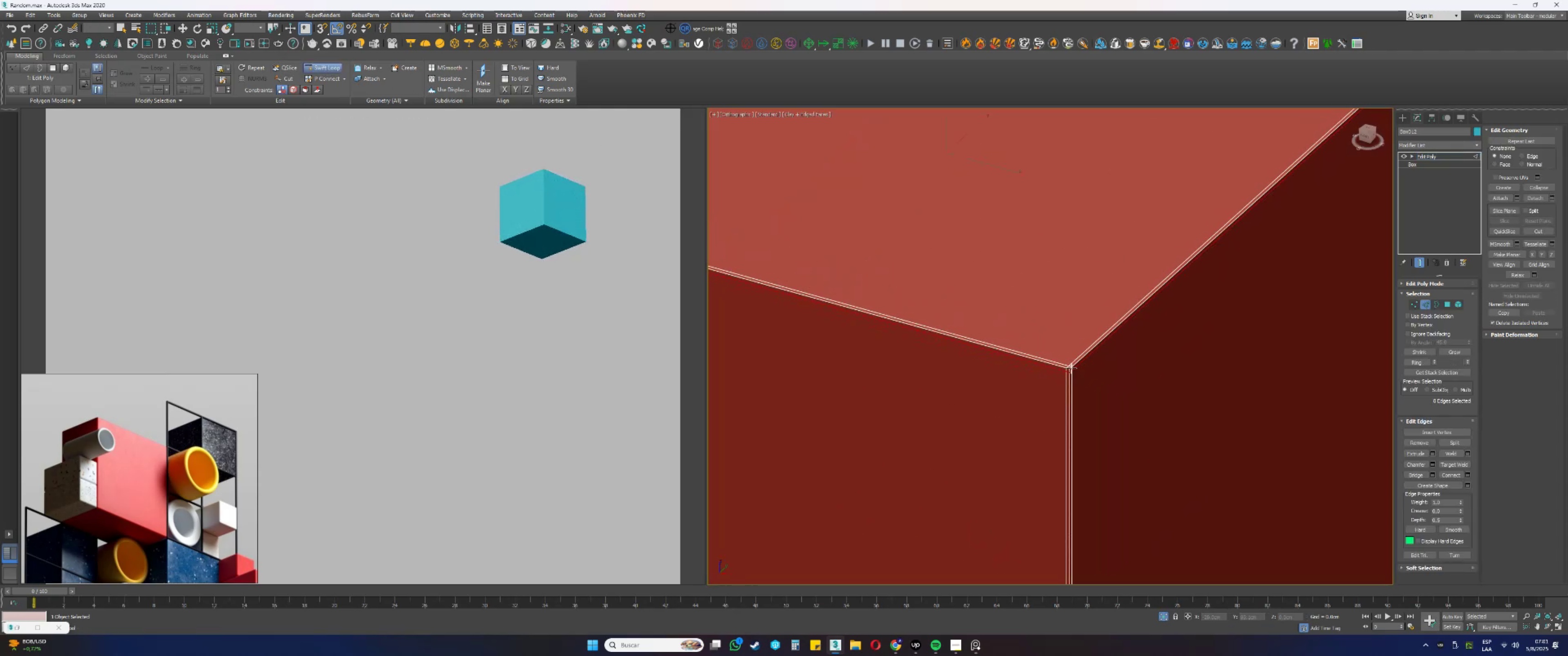 
hold_key(key=AltLeft, duration=1.01)
 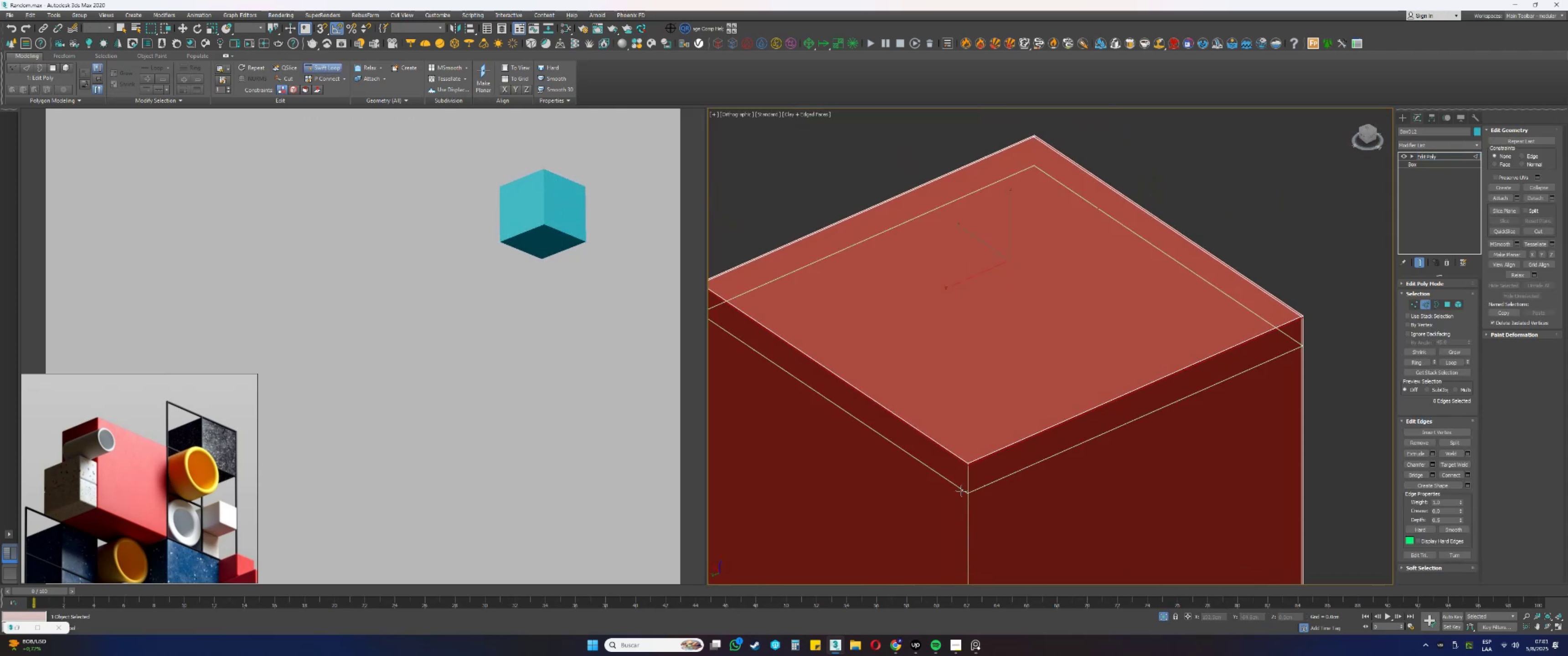 
scroll: coordinate [1006, 436], scroll_direction: up, amount: 10.0
 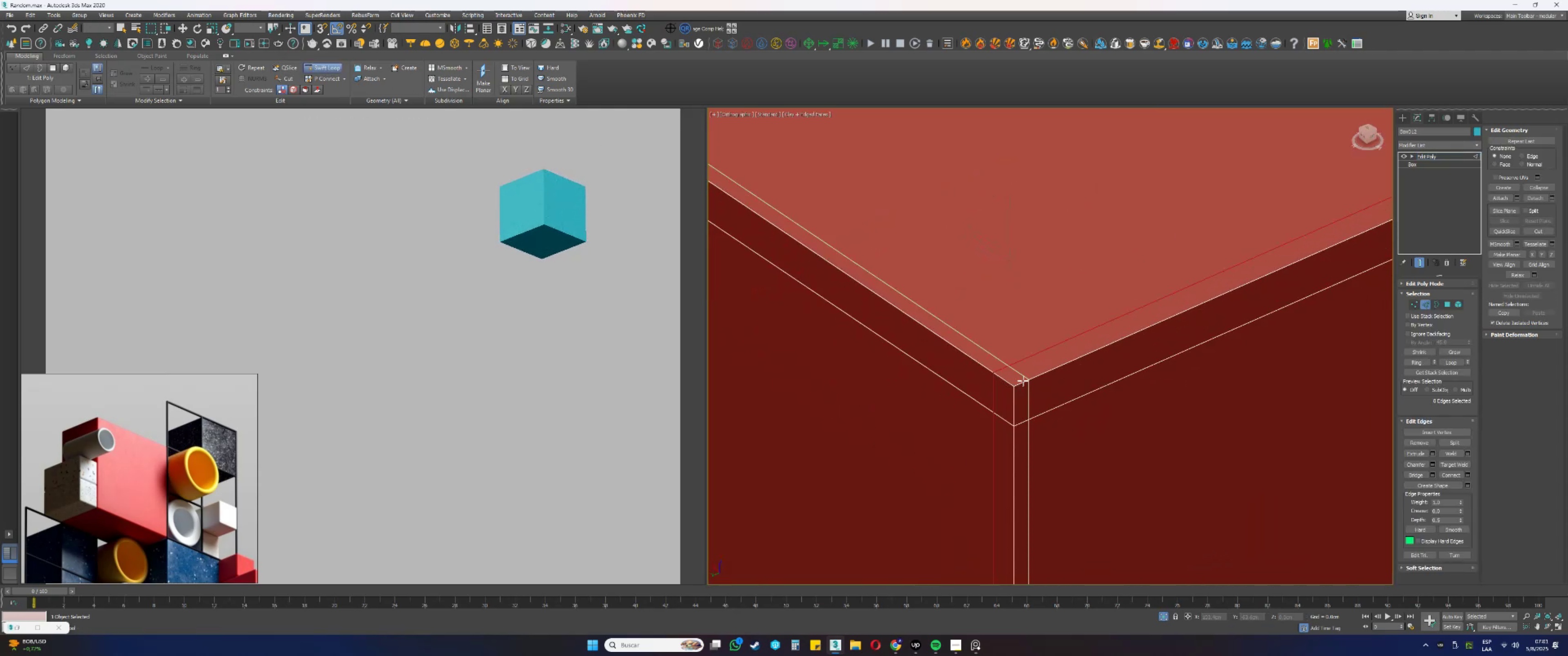 
left_click([1037, 378])
 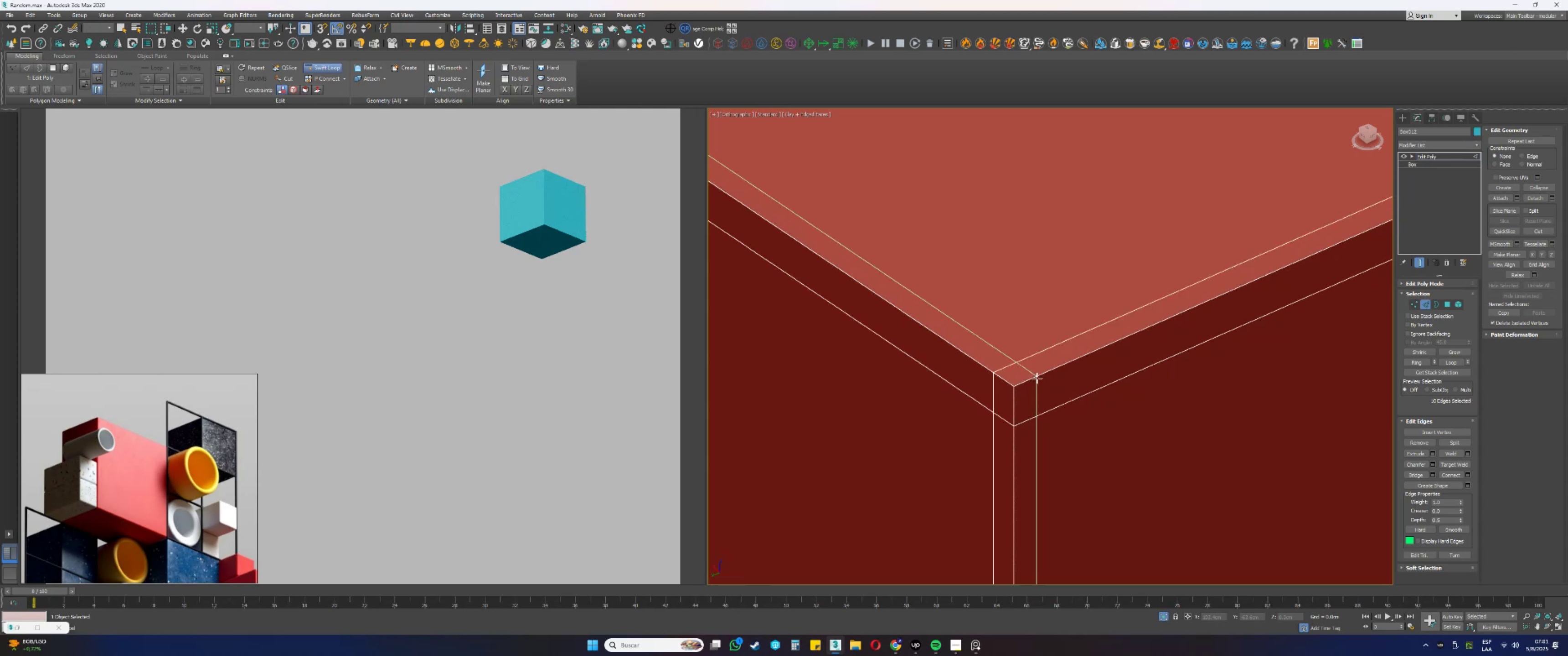 
scroll: coordinate [1041, 379], scroll_direction: down, amount: 17.0
 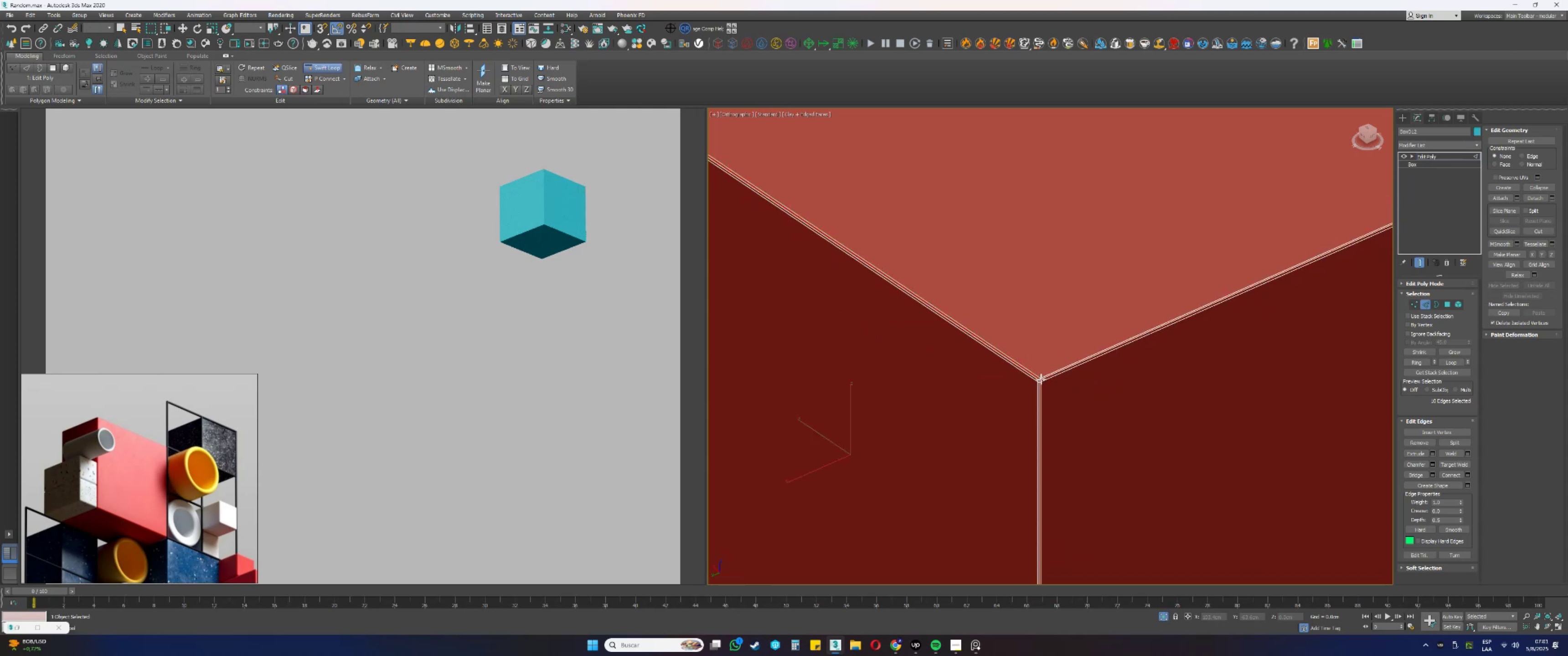 
hold_key(key=AltLeft, duration=0.54)
 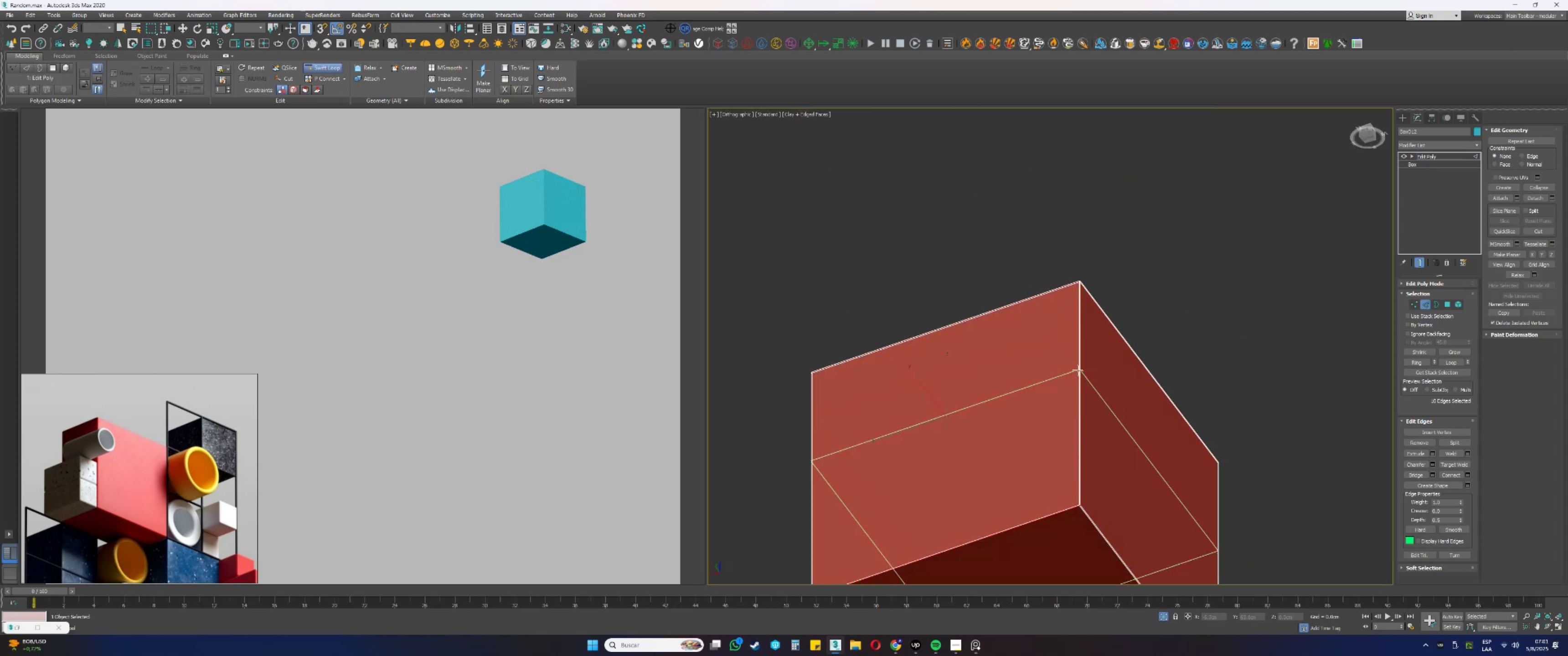 
scroll: coordinate [1026, 384], scroll_direction: up, amount: 13.0
 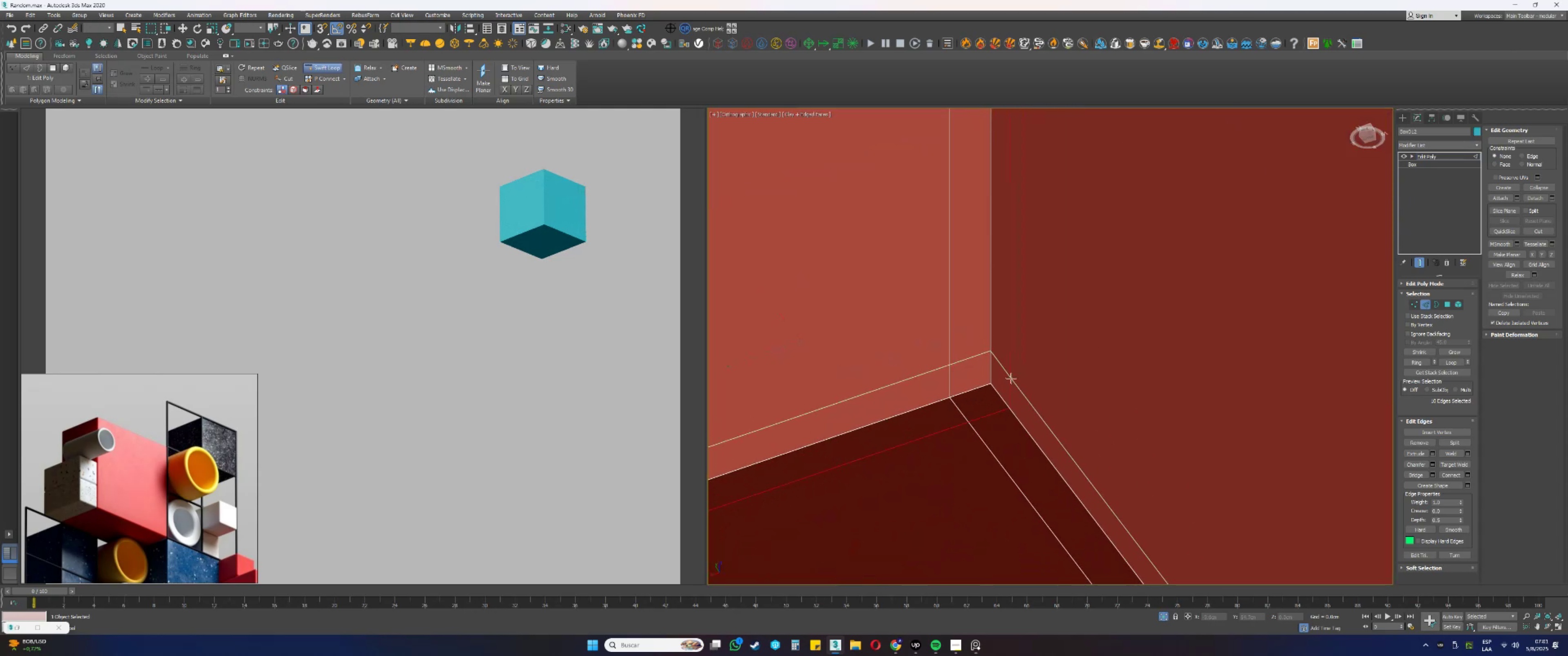 
left_click([1011, 377])
 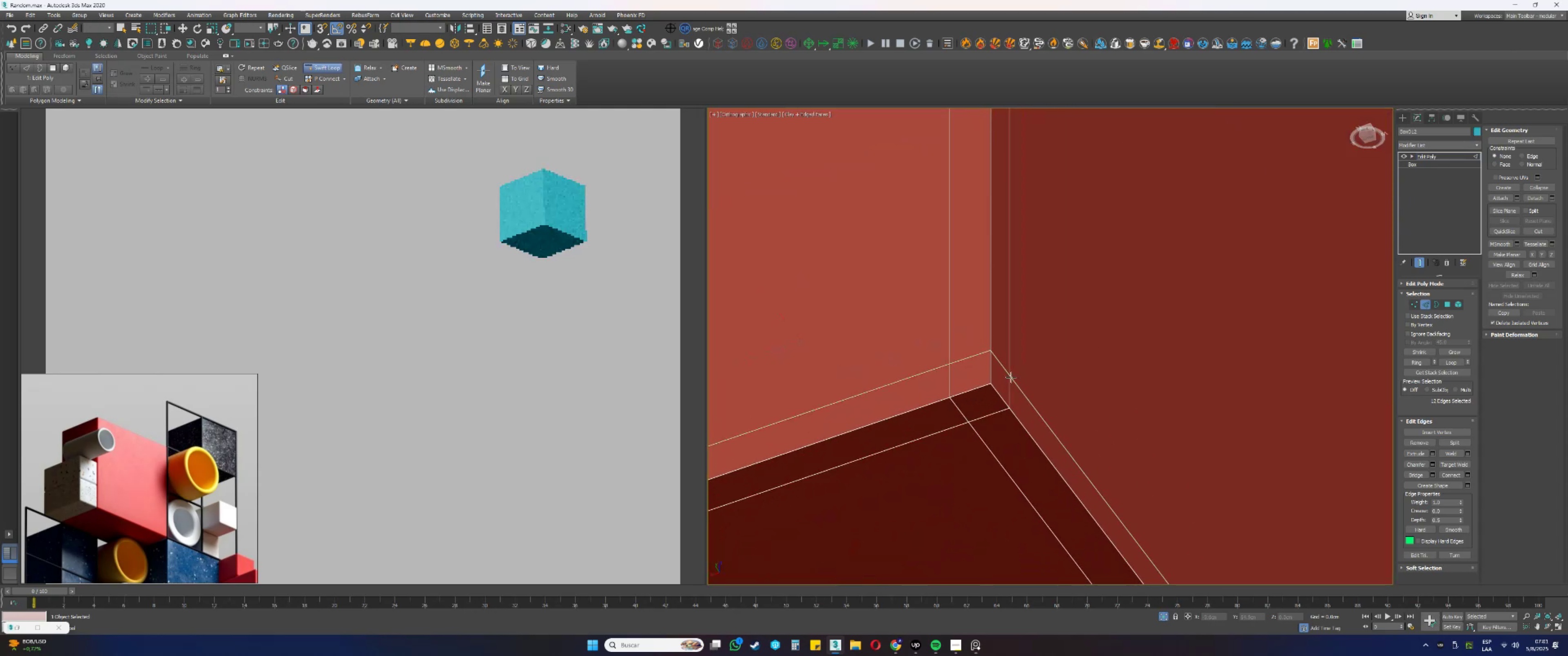 
right_click([1014, 376])
 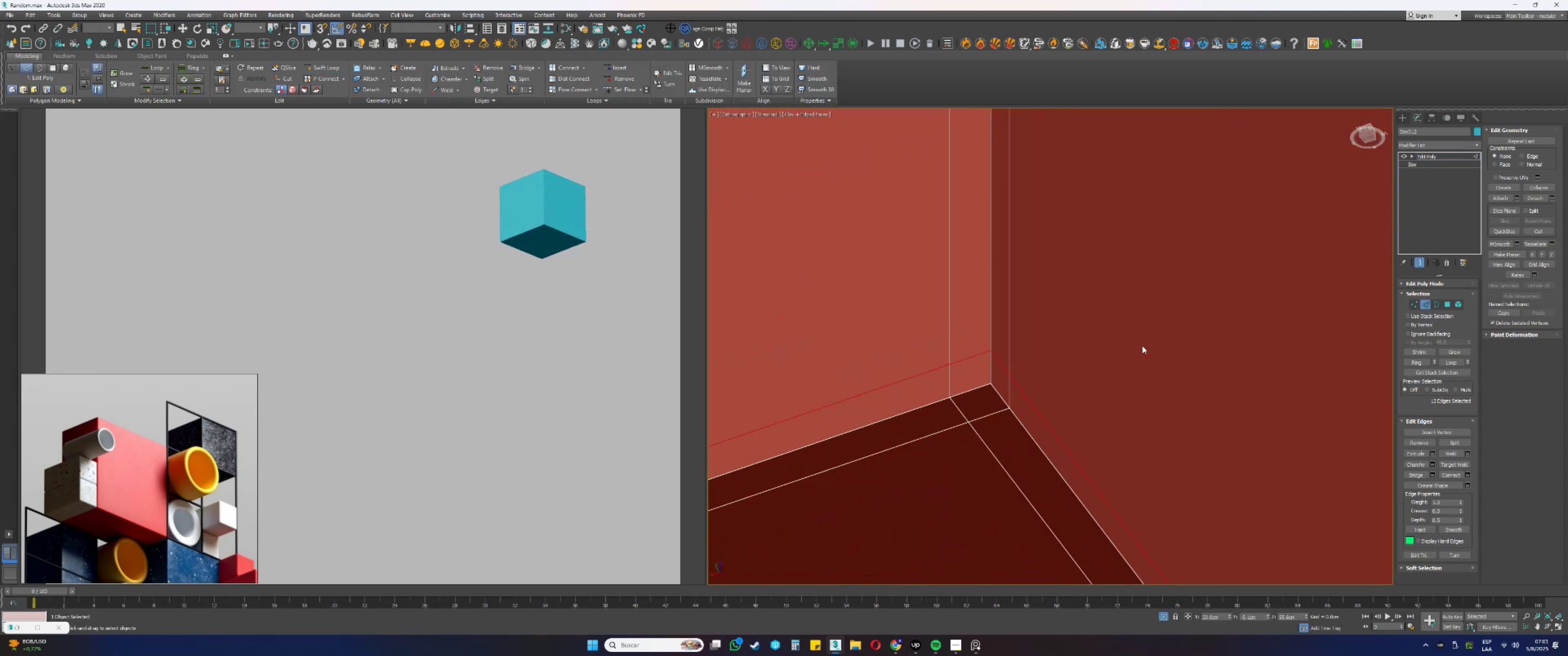 
key(2)
 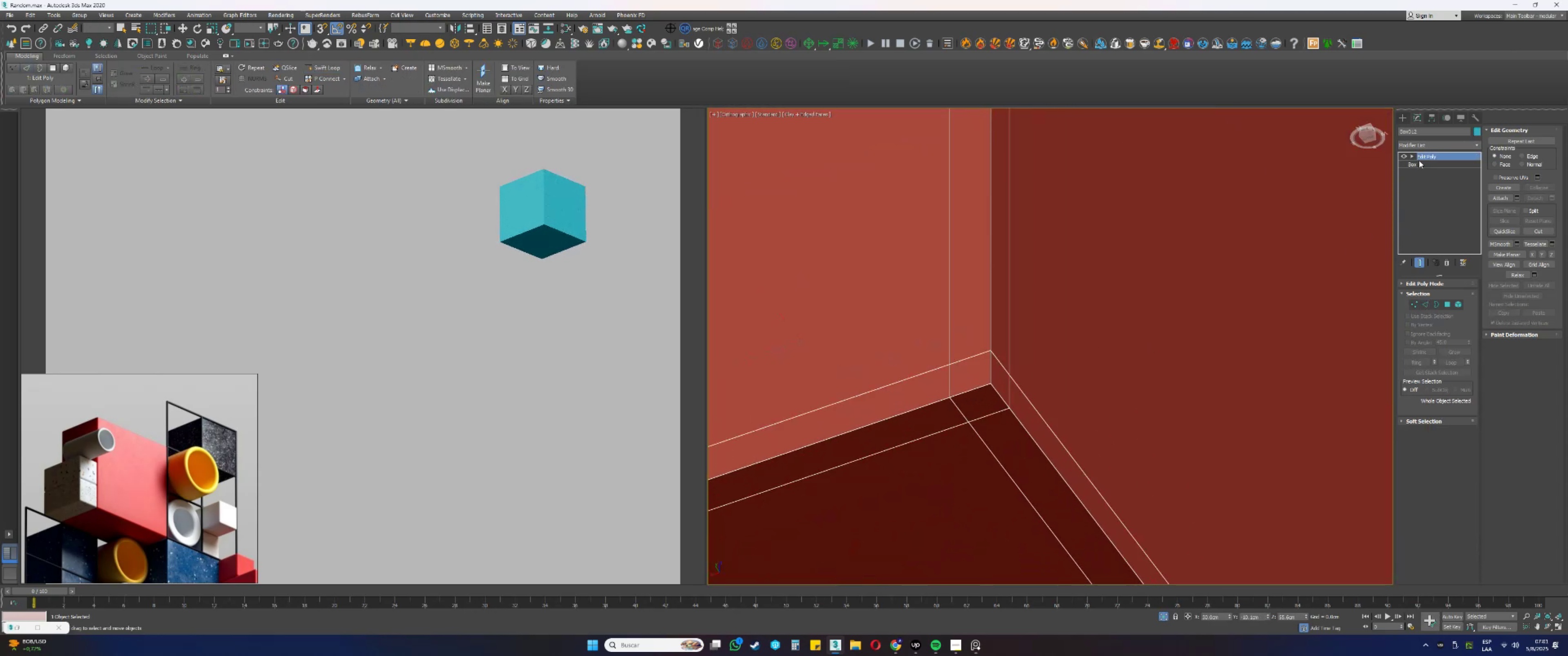 
right_click([1419, 156])
 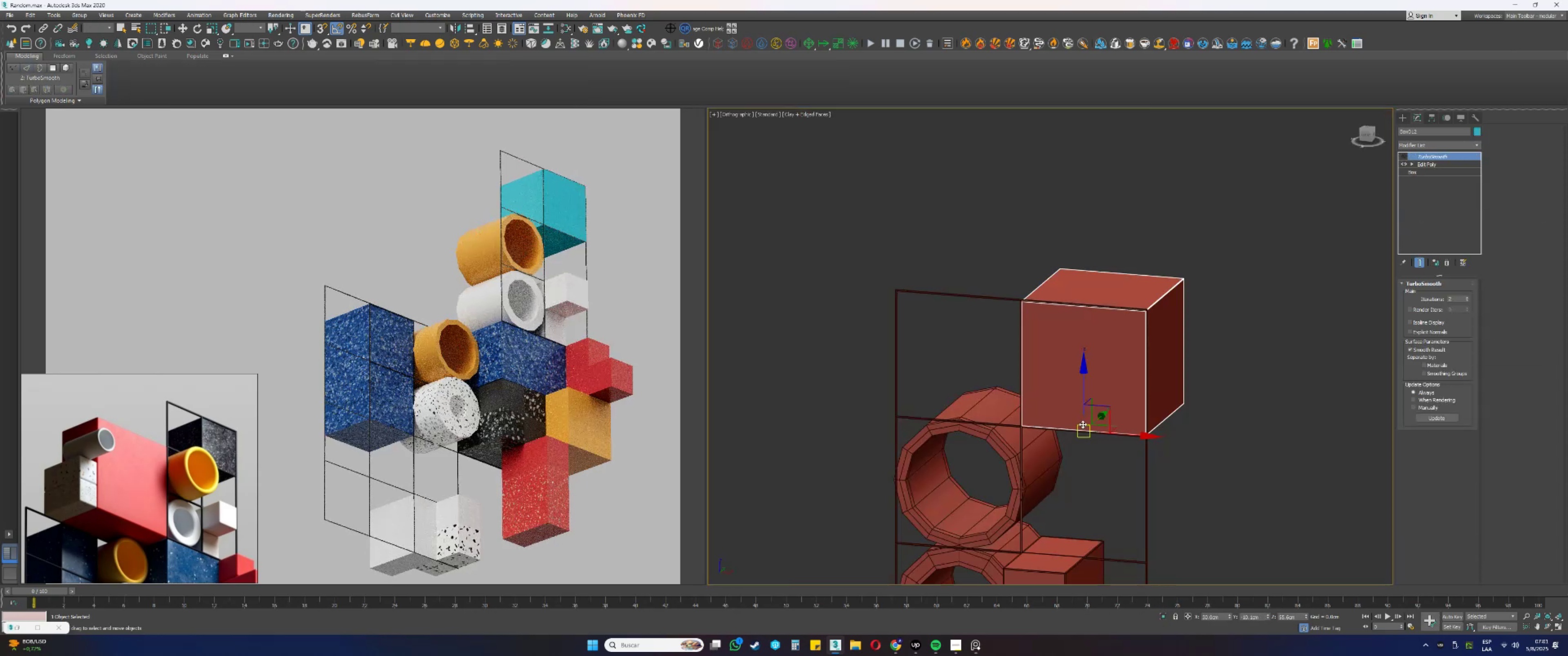 
key(M)
 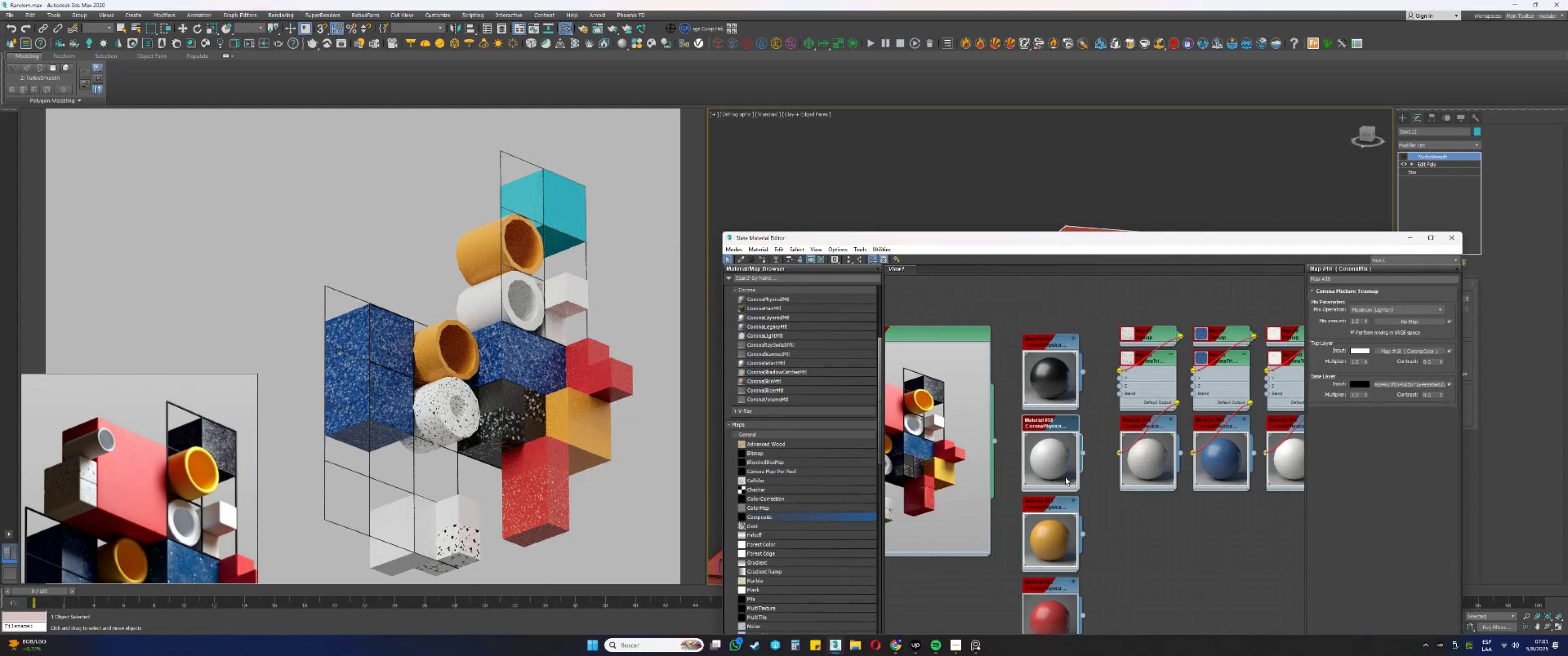 
scroll: coordinate [1107, 530], scroll_direction: up, amount: 1.0
 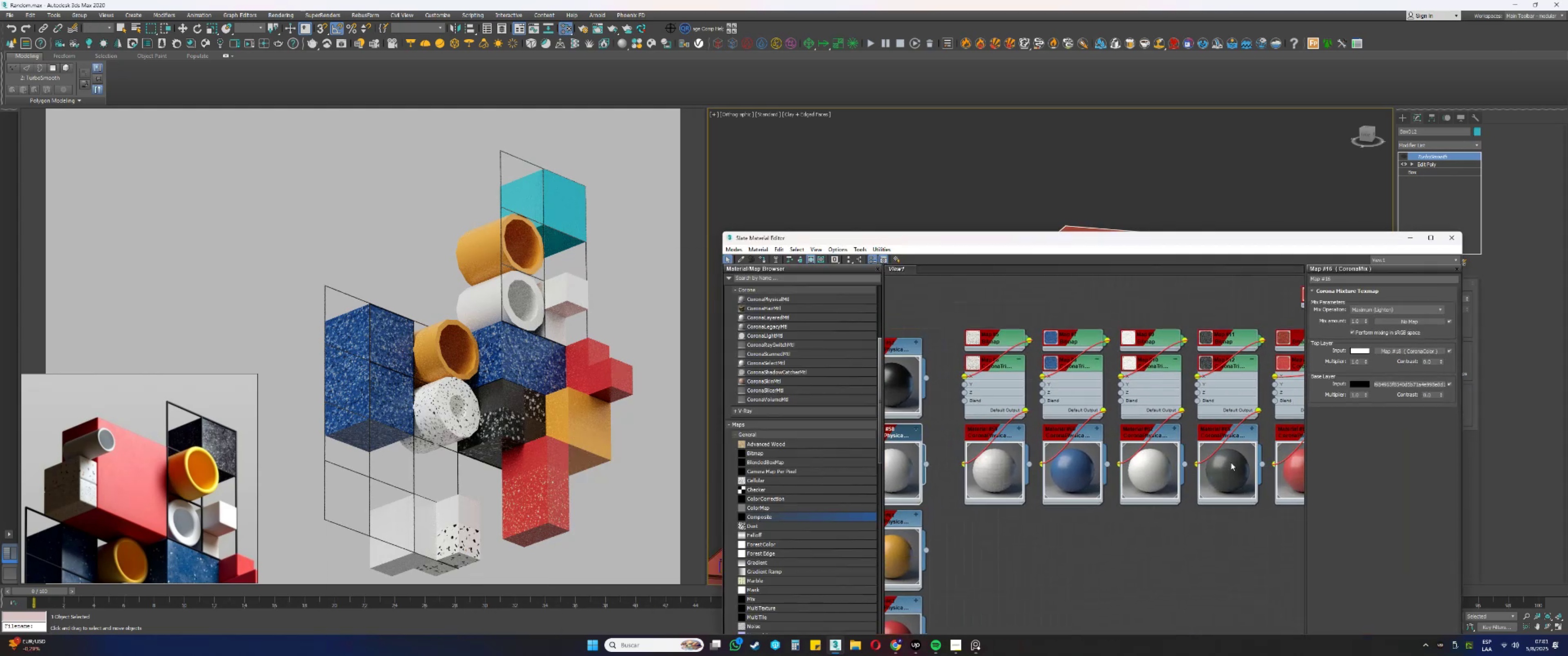 
left_click([1239, 467])
 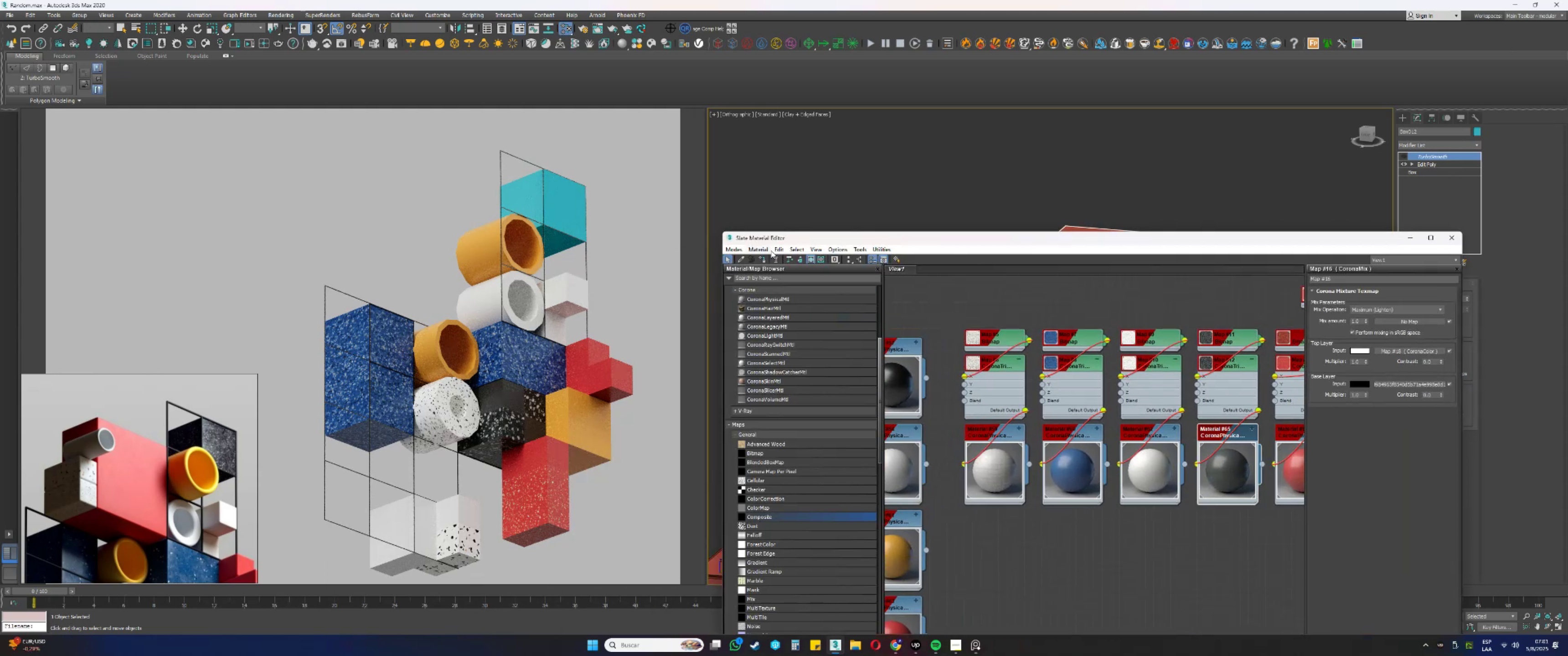 
left_click([765, 257])
 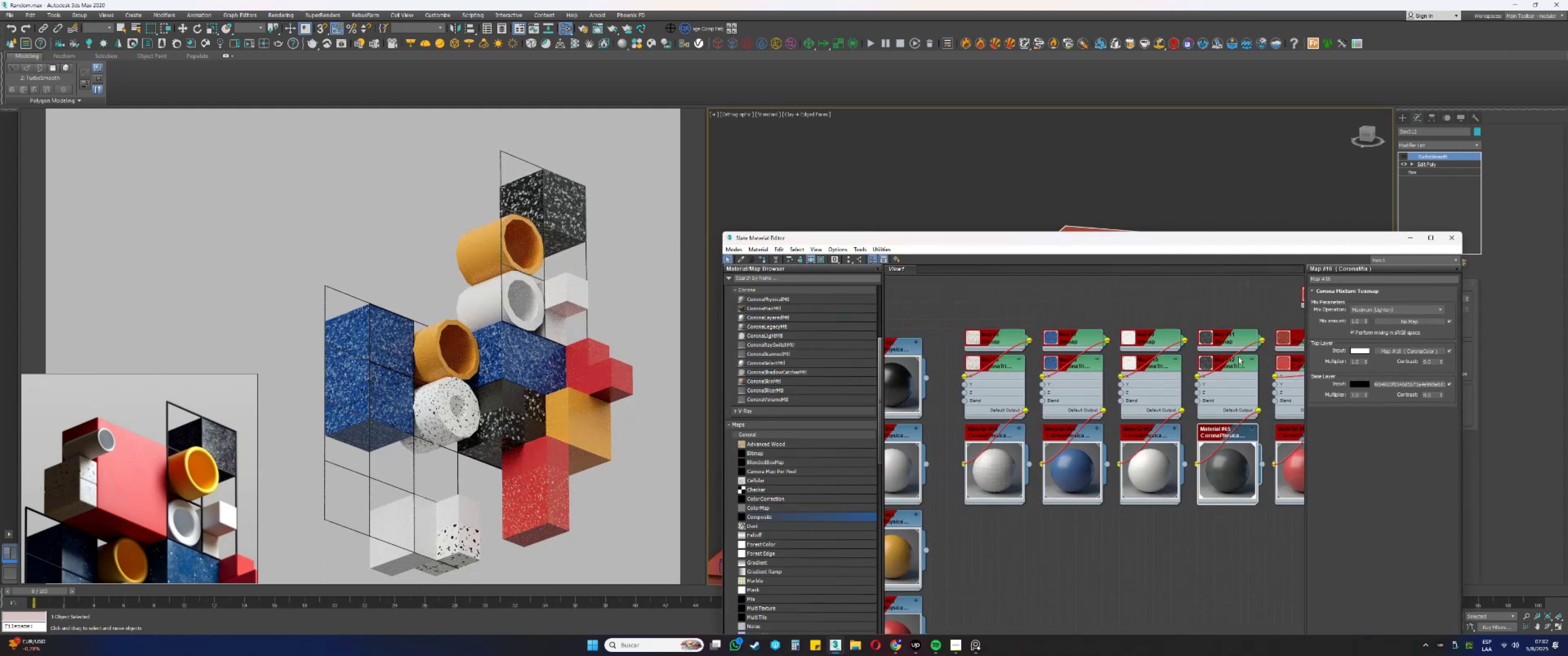 
wait(6.05)
 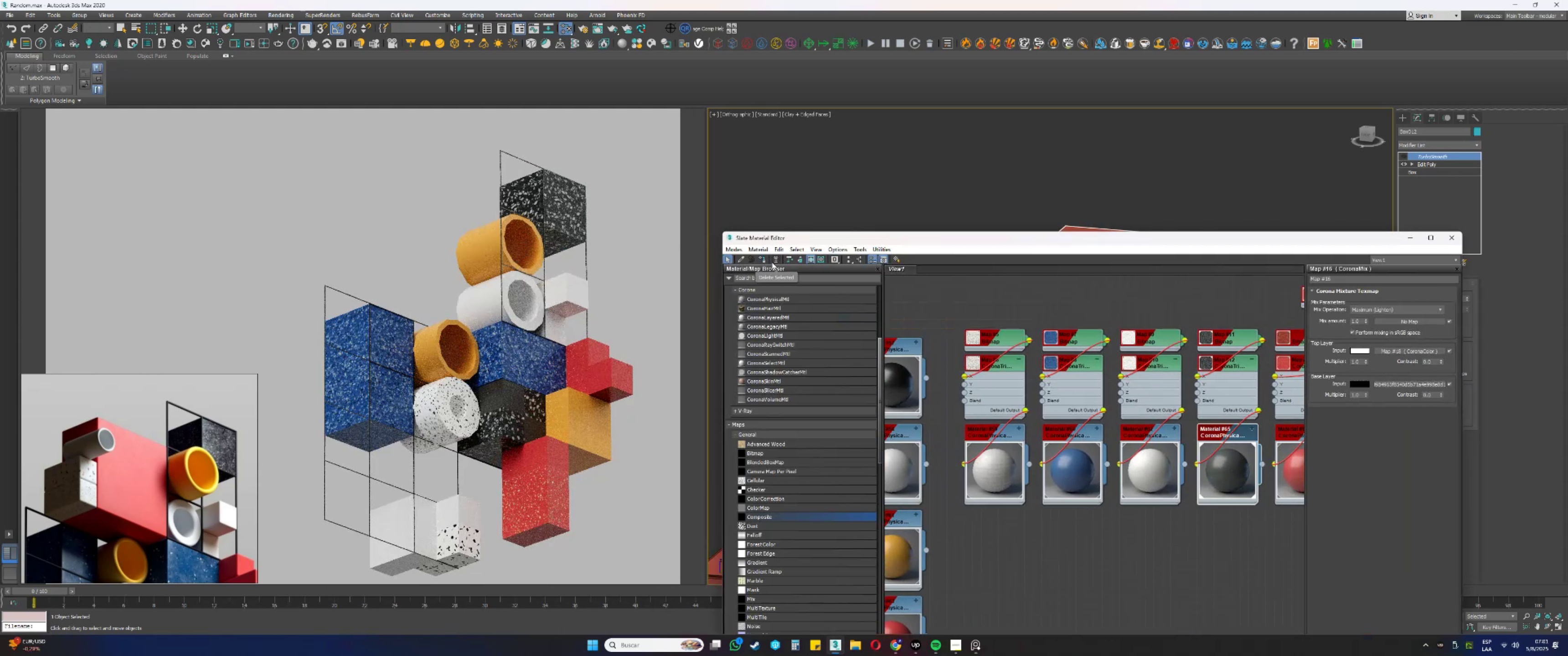 
left_click([1412, 236])
 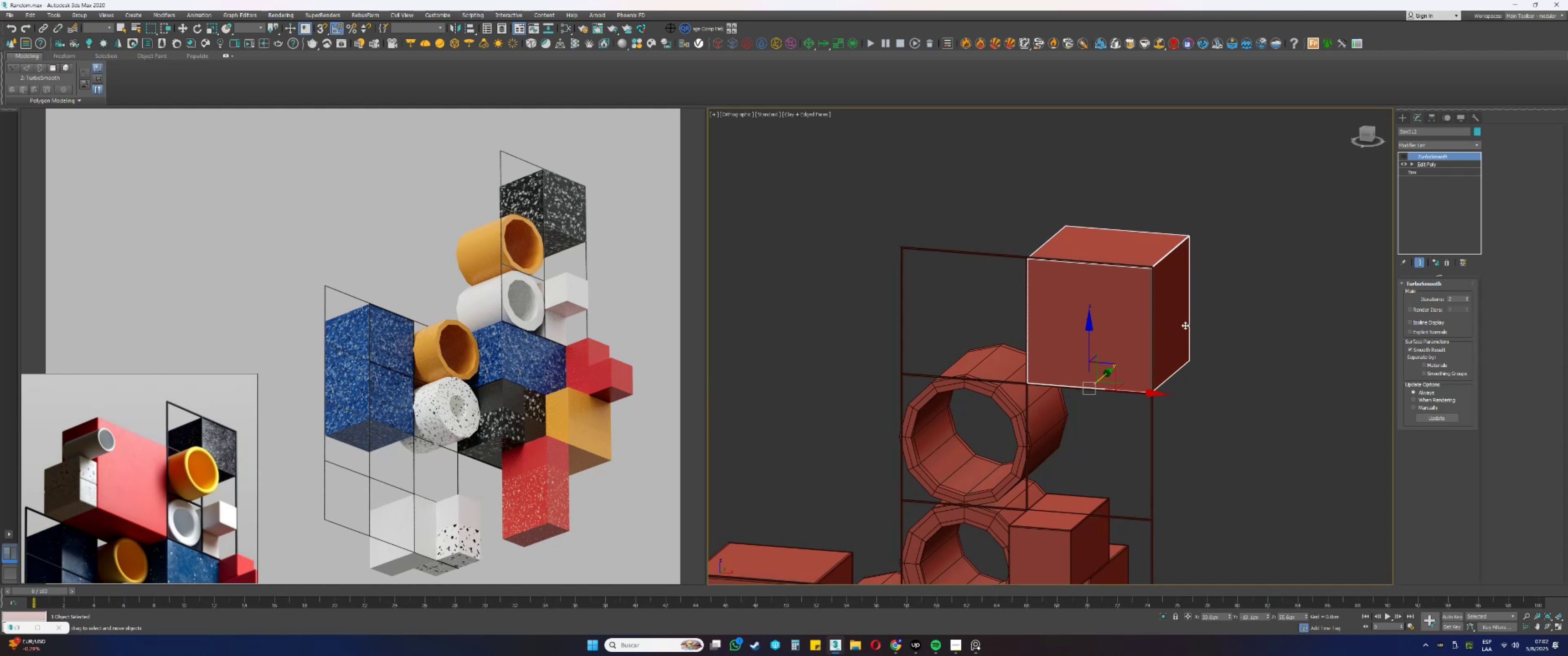 
hold_key(key=AltLeft, duration=0.45)
 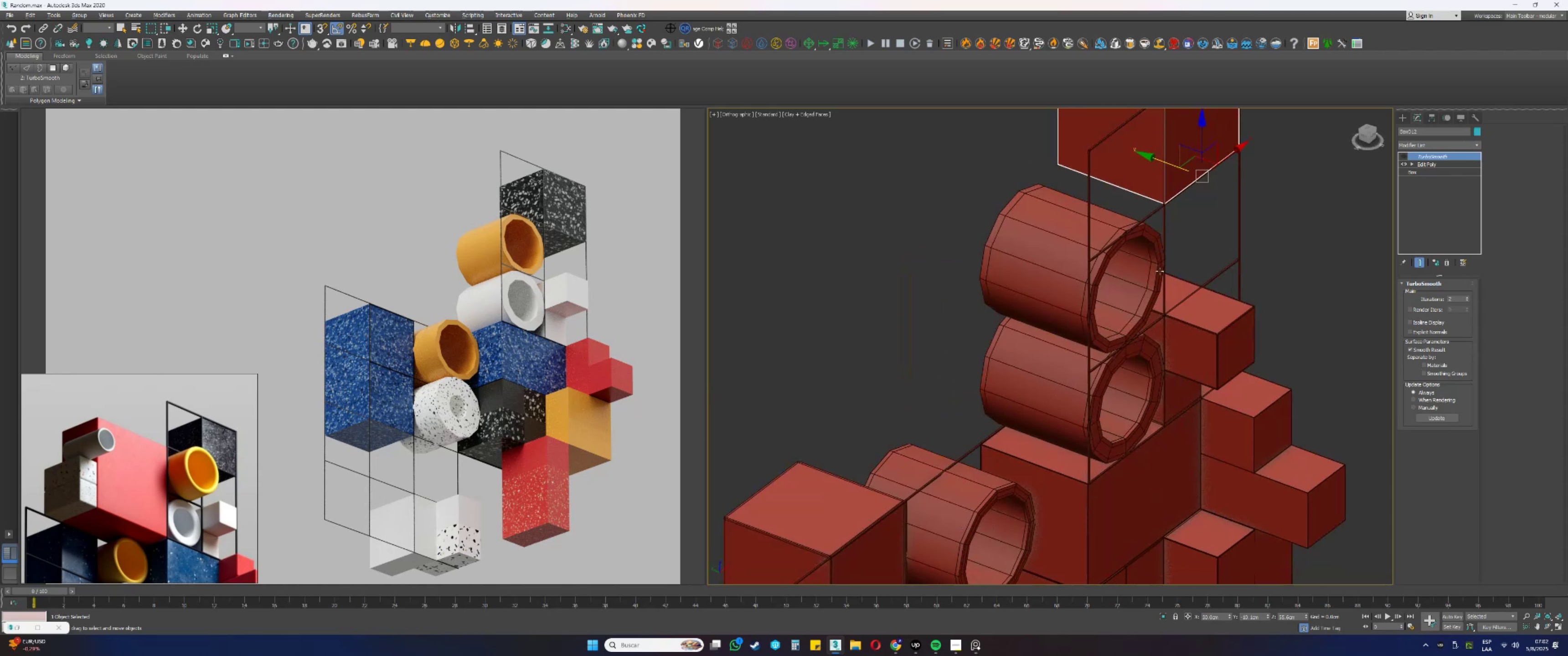 
scroll: coordinate [1162, 336], scroll_direction: down, amount: 2.0
 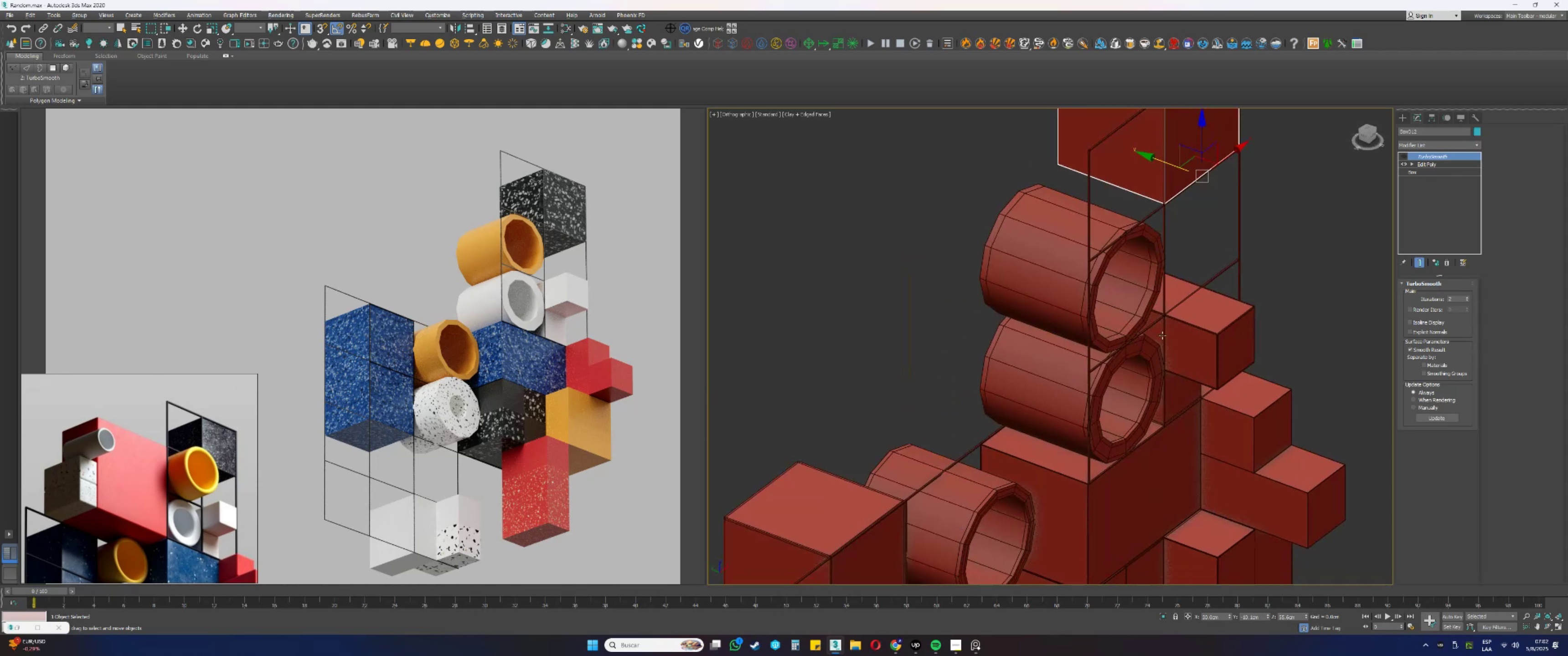 
hold_key(key=AltLeft, duration=0.56)
 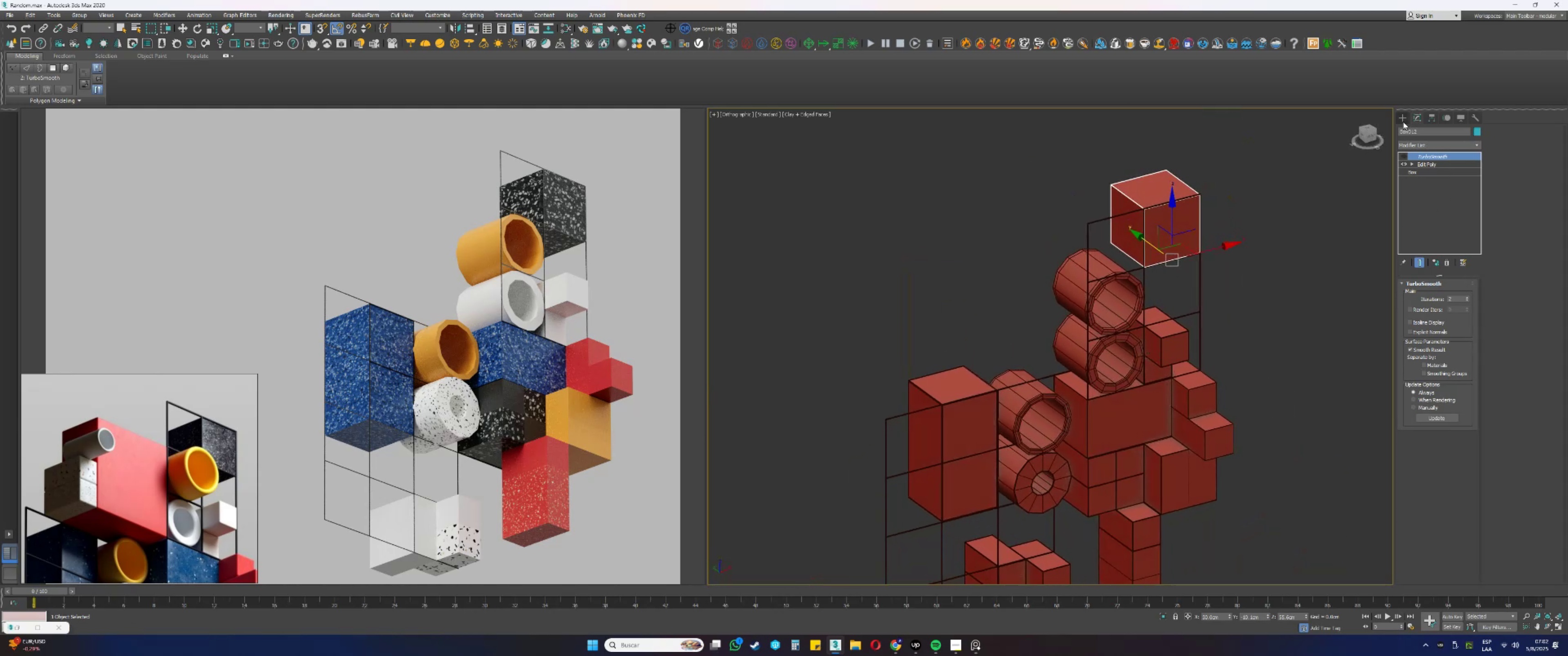 
double_click([1416, 178])
 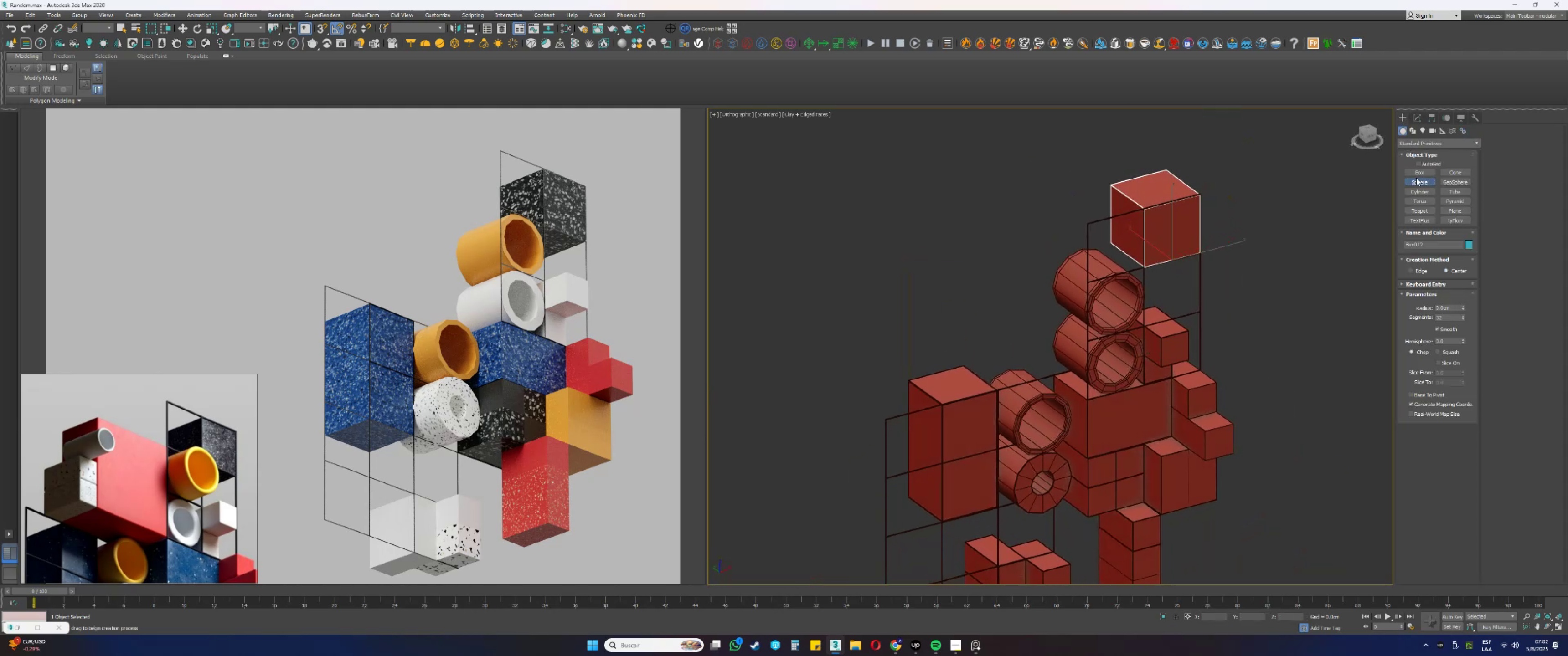 
triple_click([1416, 177])
 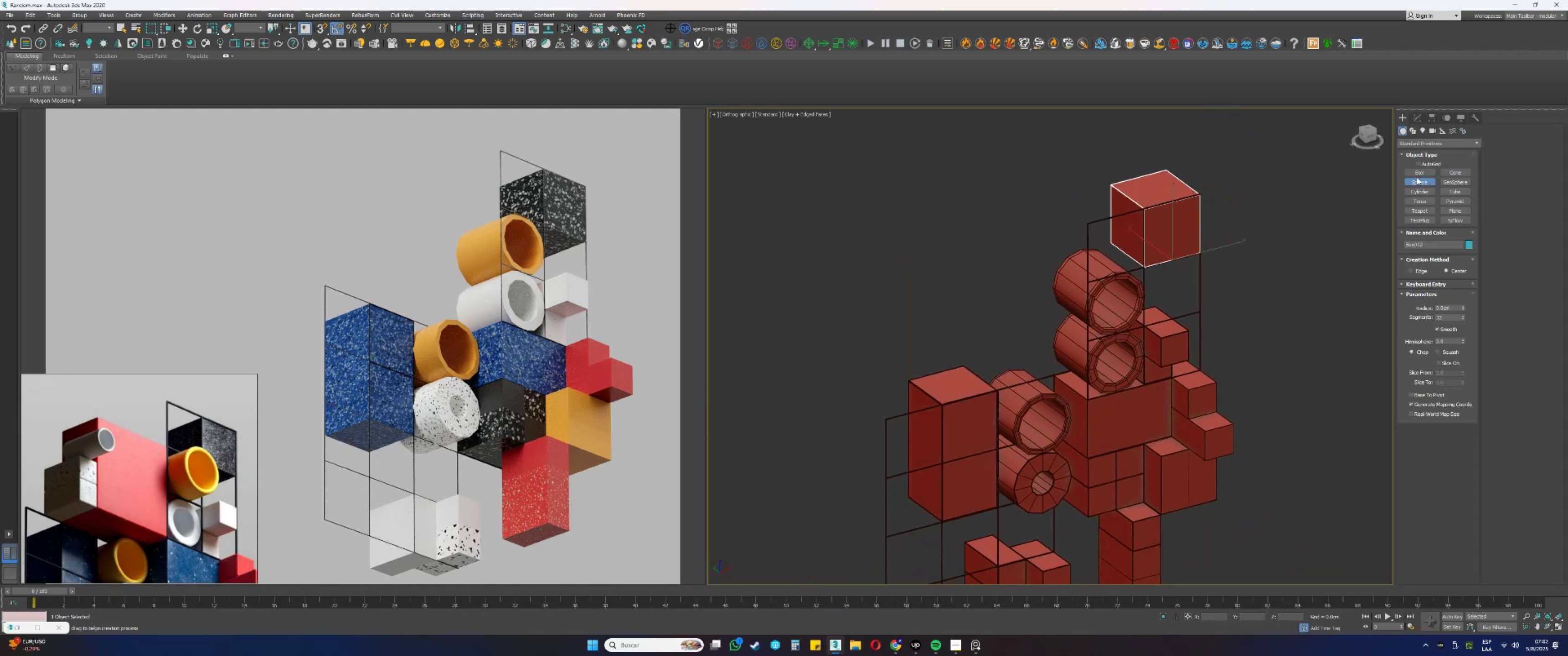 
triple_click([1417, 177])
 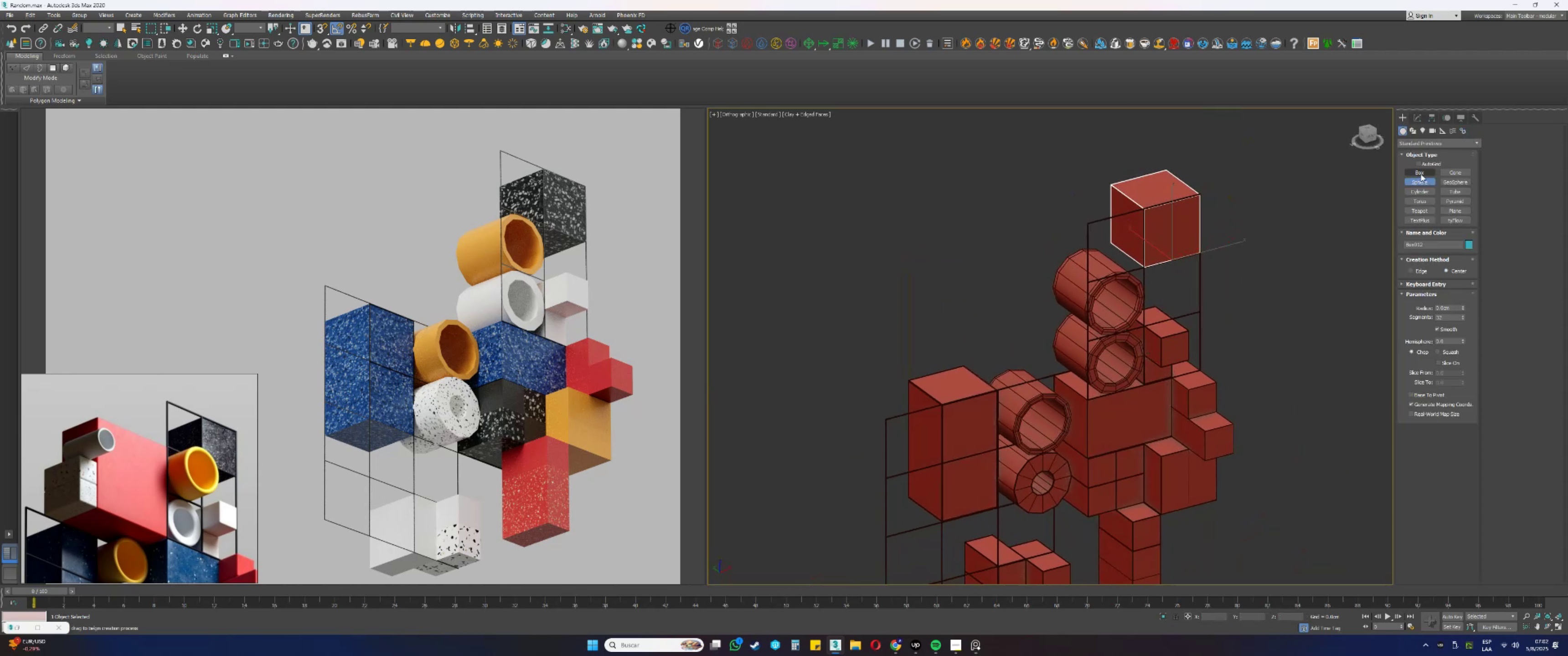 
triple_click([1421, 171])
 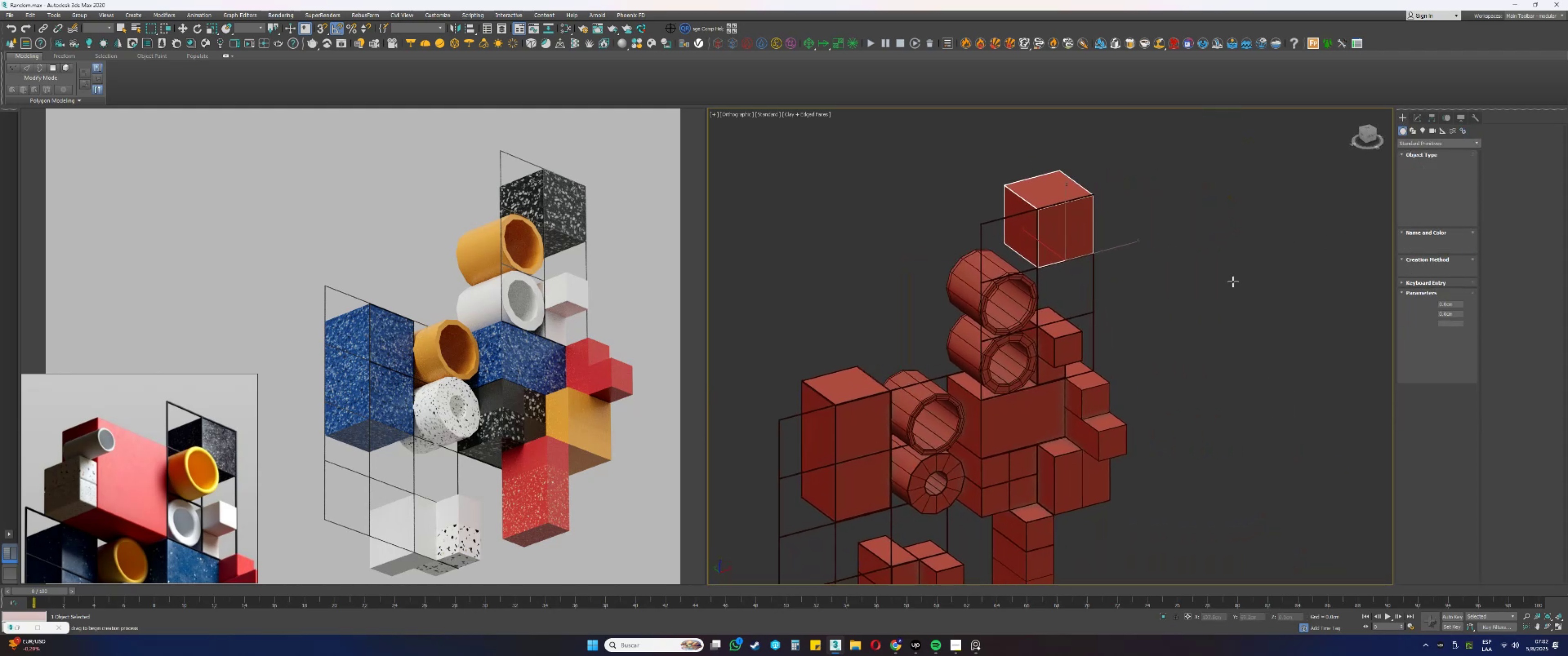 
left_click_drag(start_coordinate=[1182, 456], to_coordinate=[1313, 353])
 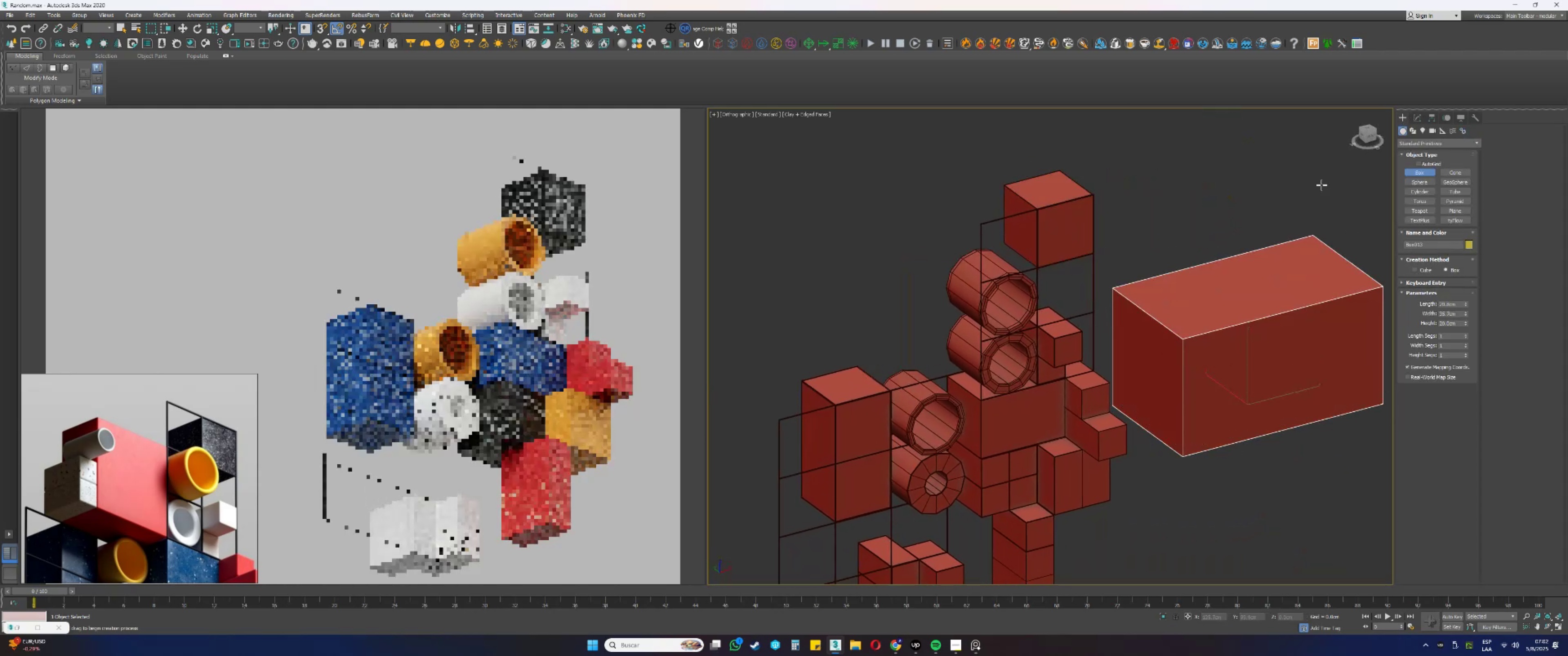 
left_click([1321, 181])
 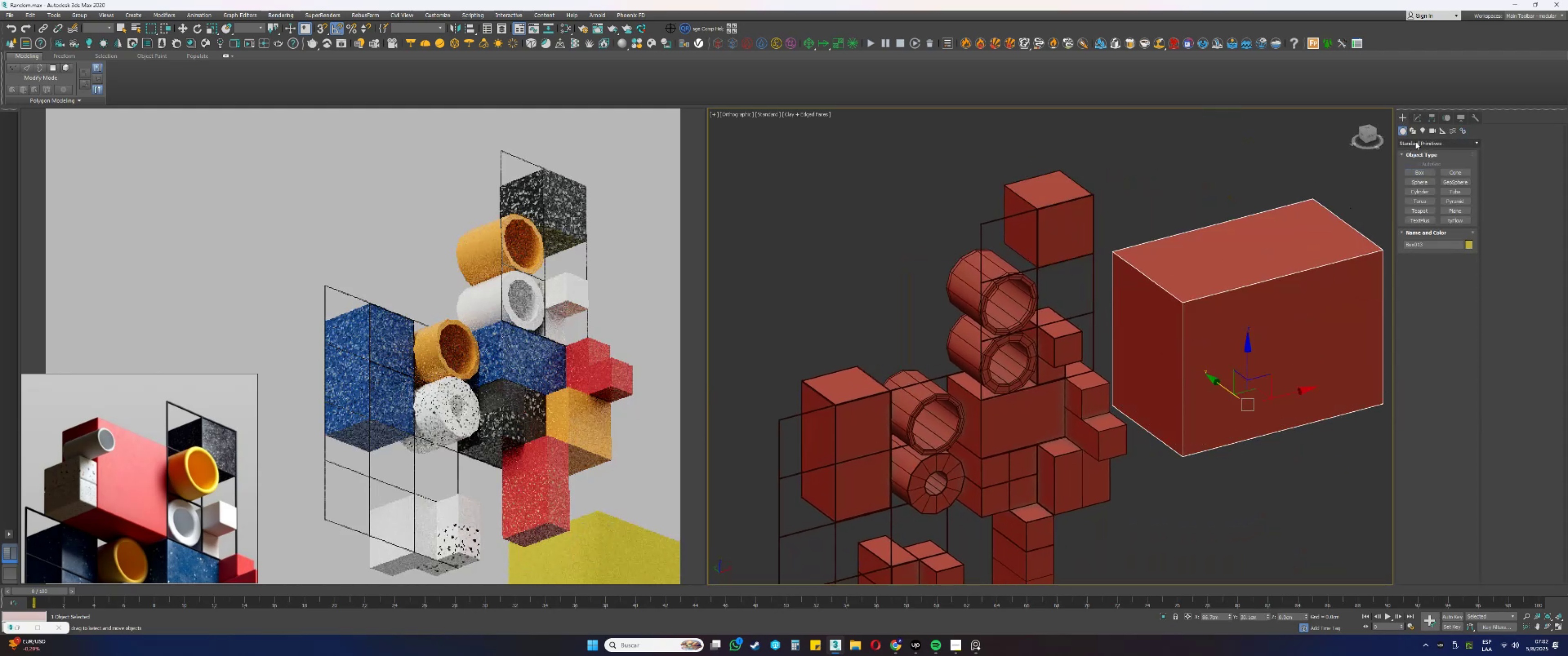 
left_click([1419, 118])
 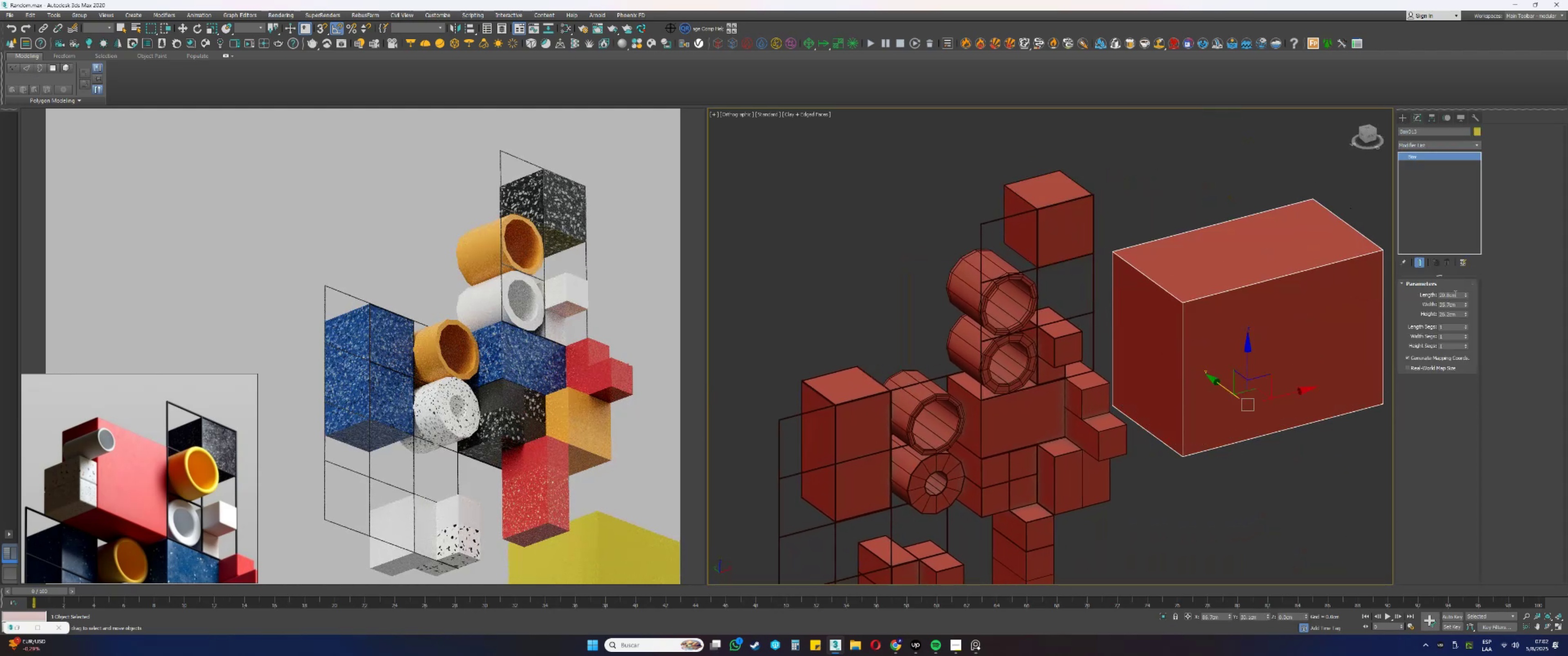 
left_click_drag(start_coordinate=[1459, 294], to_coordinate=[1408, 292])
 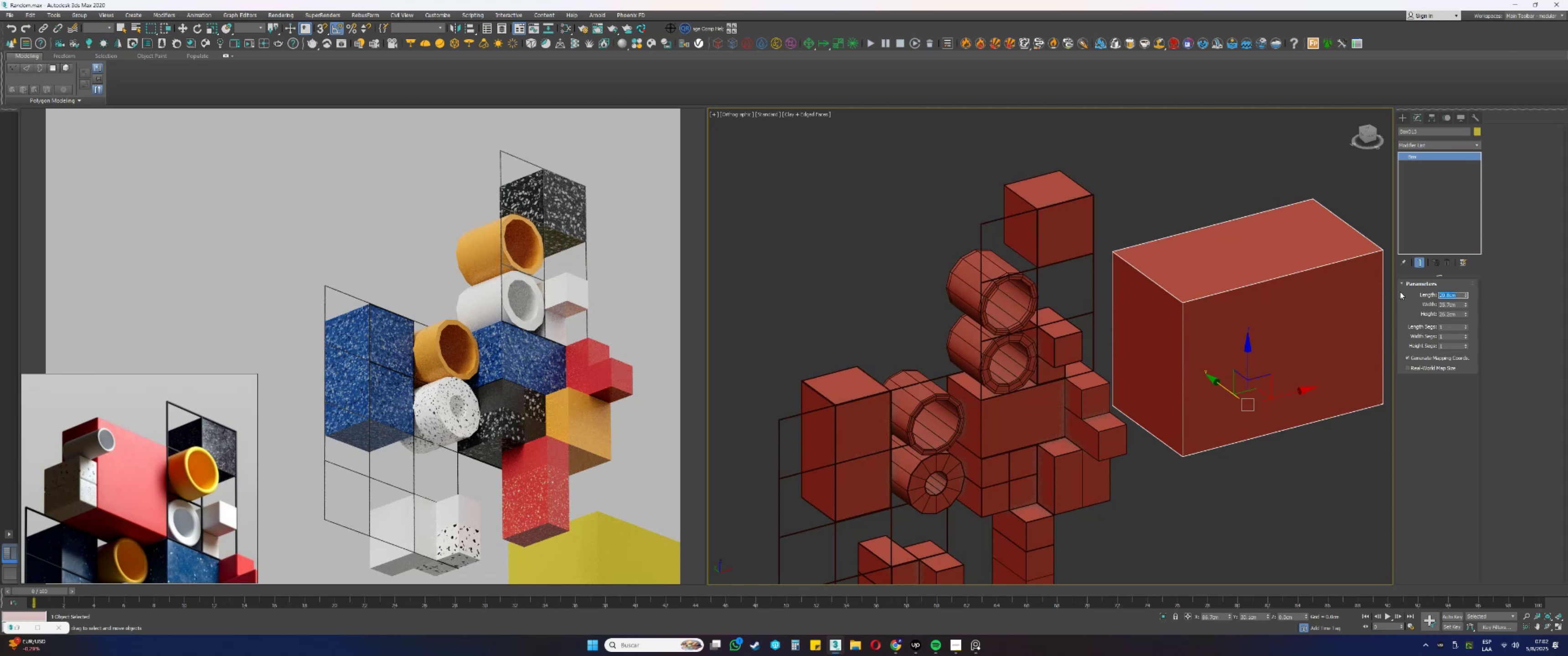 
key(Numpad2)
 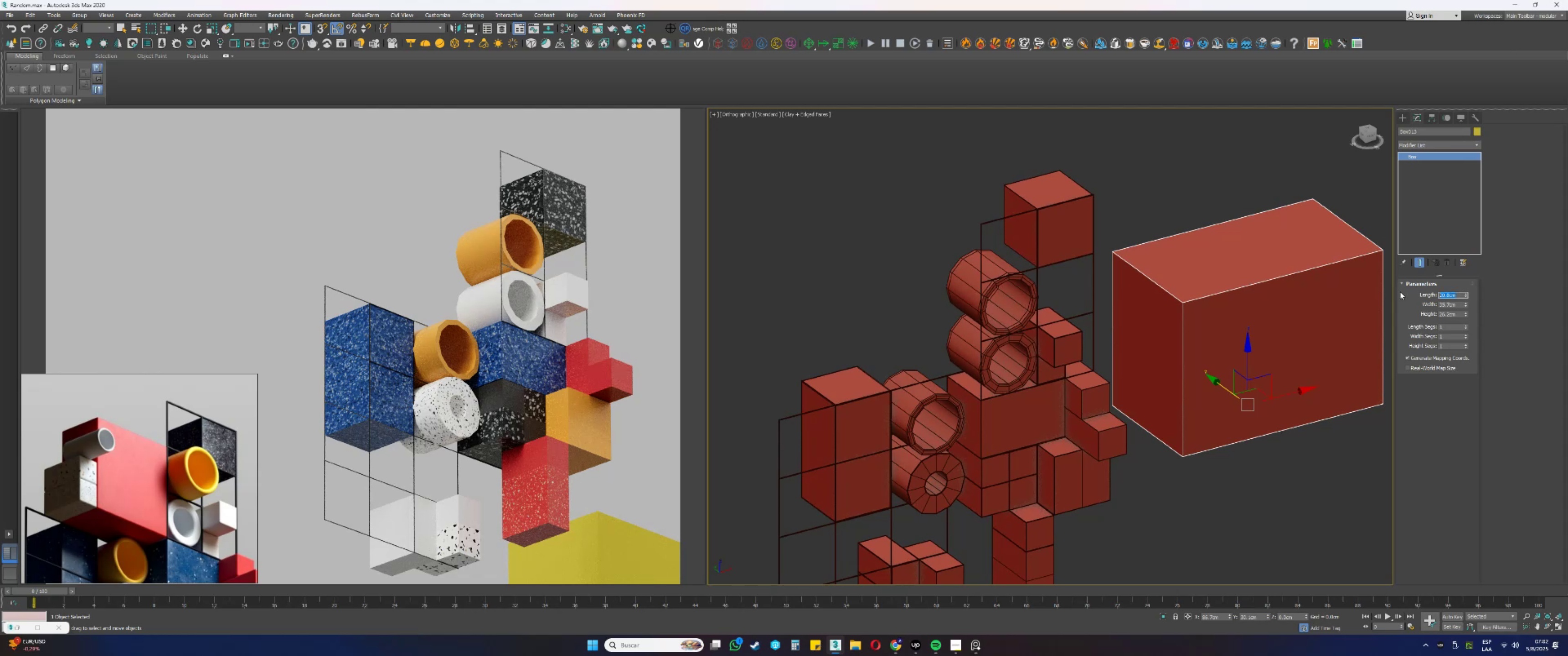 
key(Numpad0)
 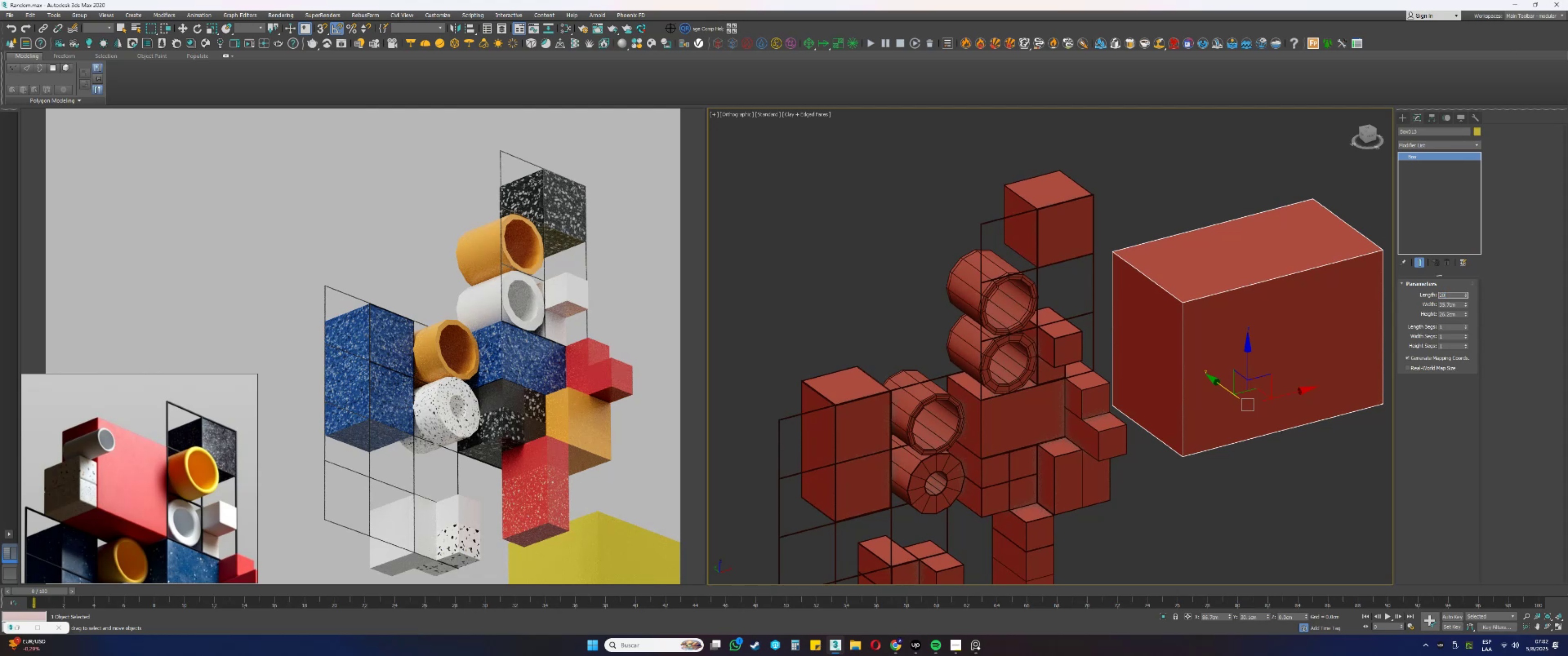 
key(NumpadEnter)
 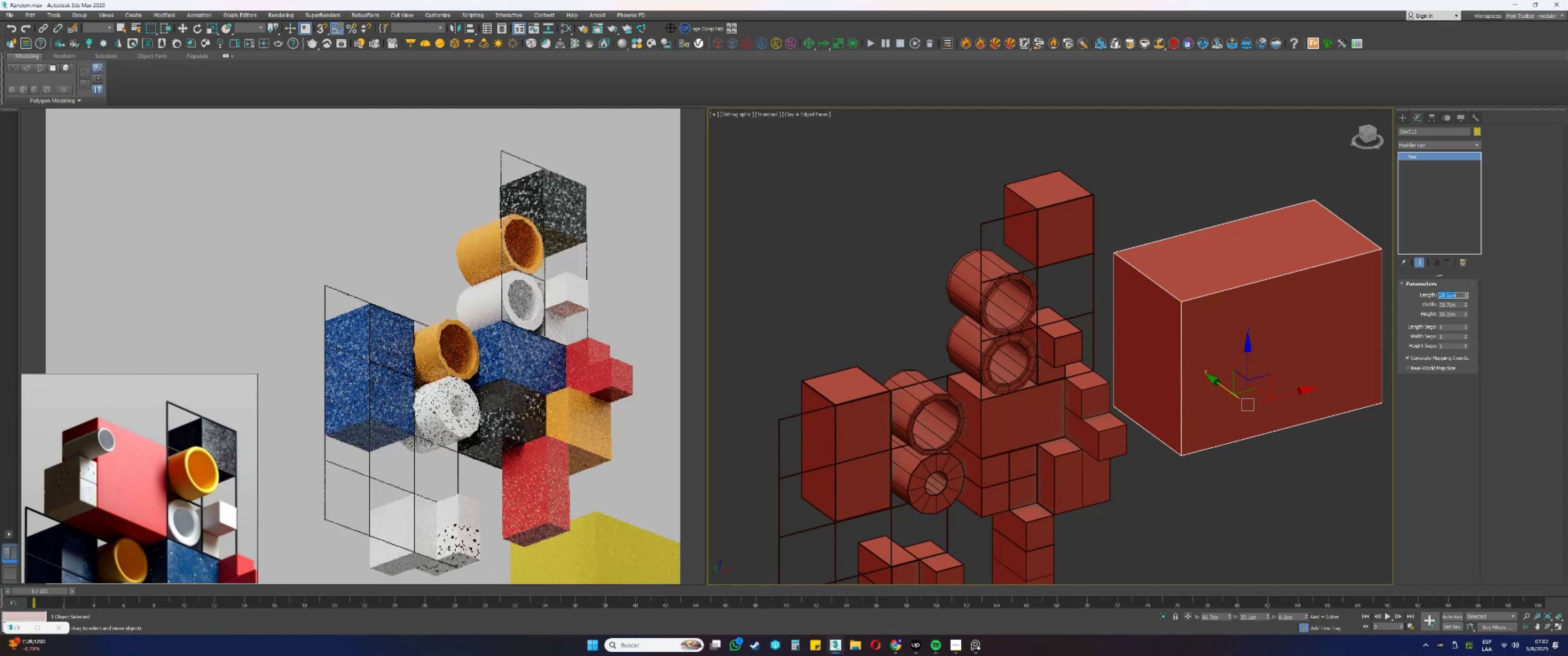 
key(Numpad1)
 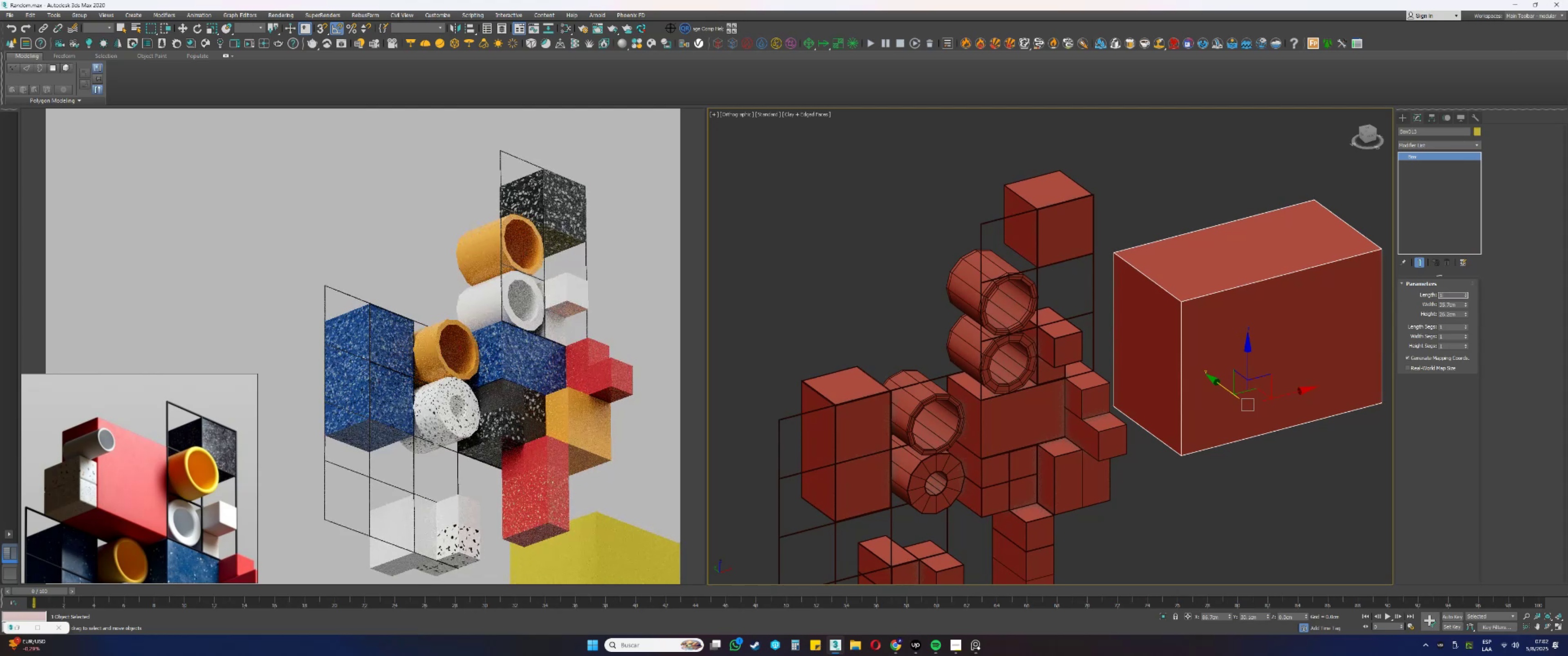 
hold_key(key=Numpad0, duration=3.13)
 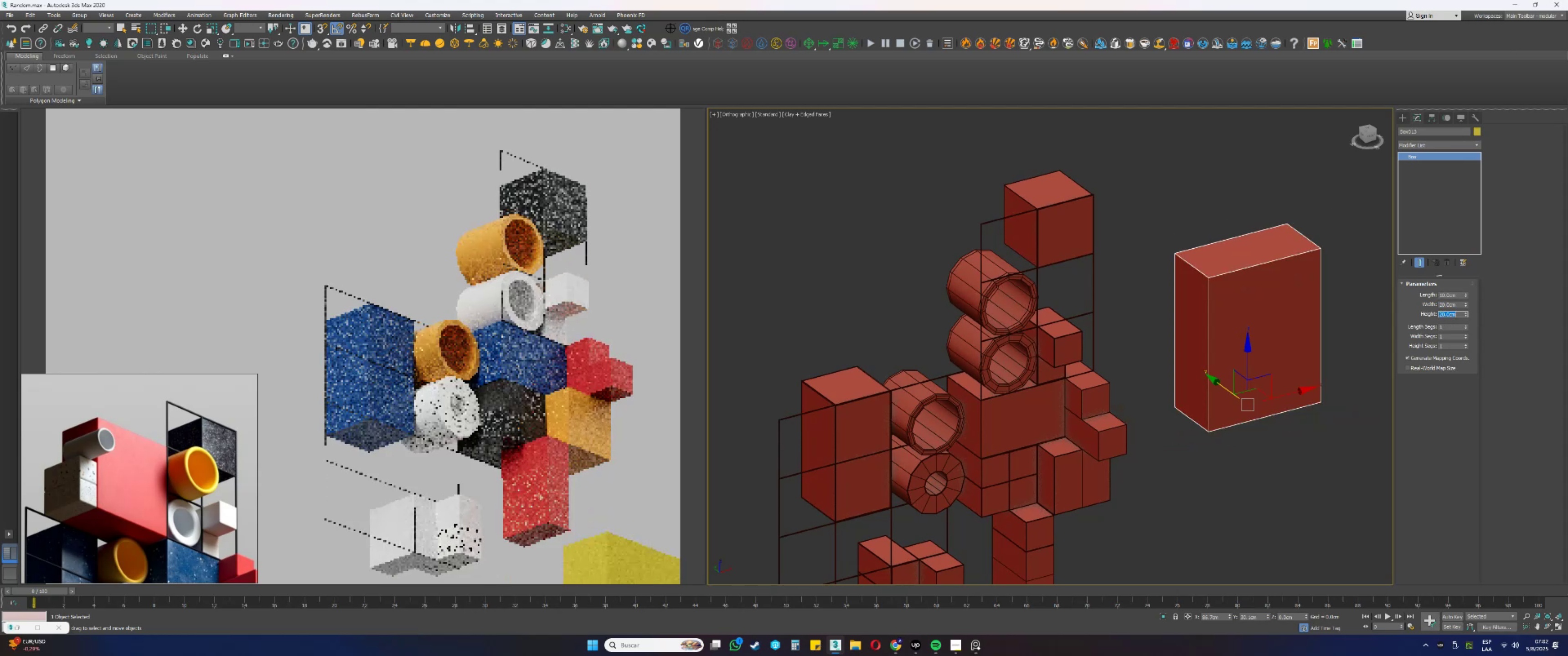 
key(NumpadEnter)
 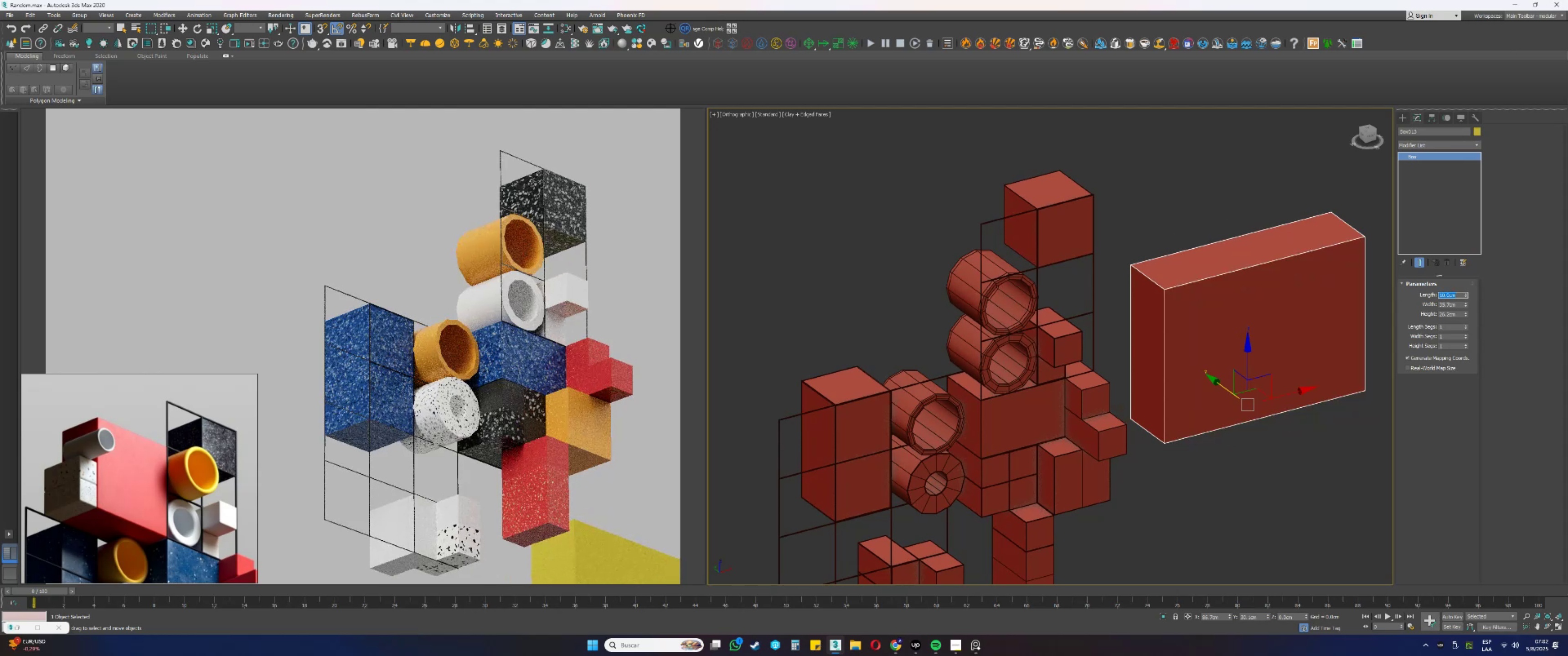 
key(Tab)
 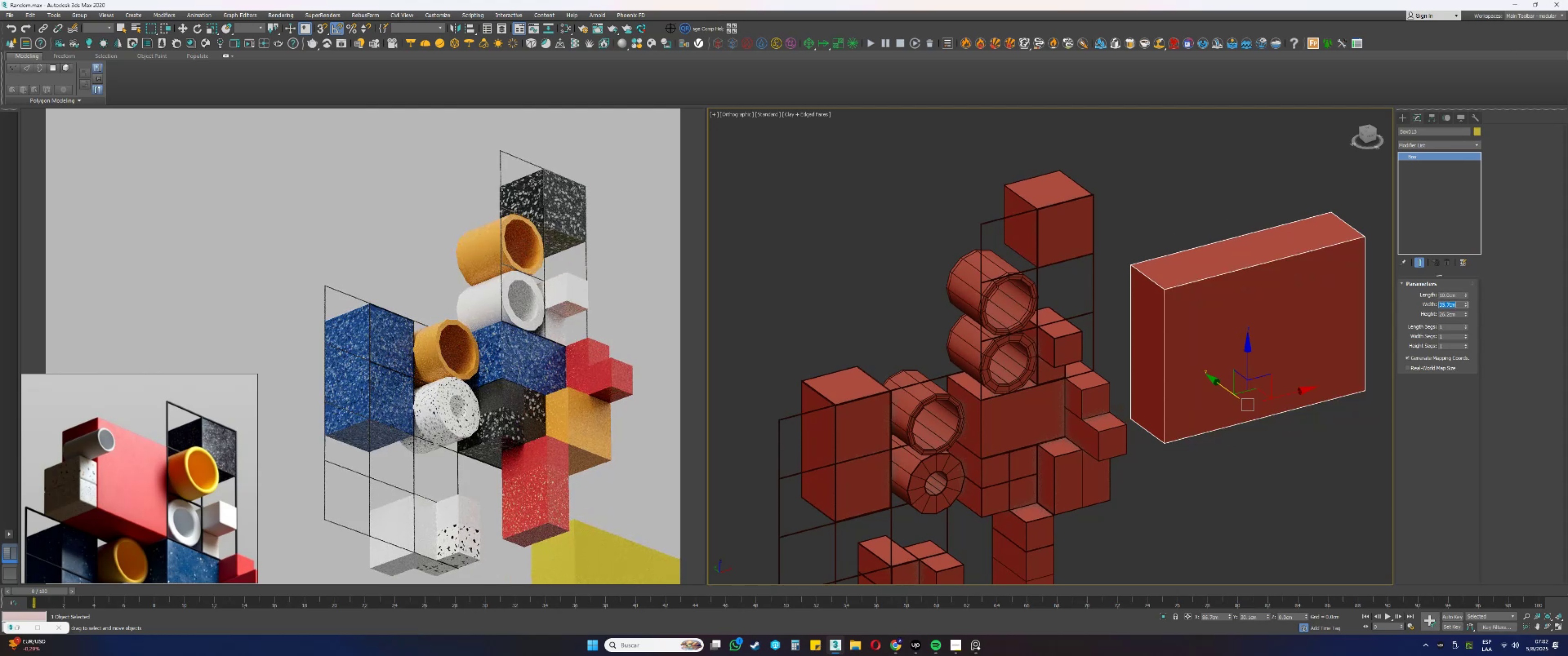 
key(Numpad2)
 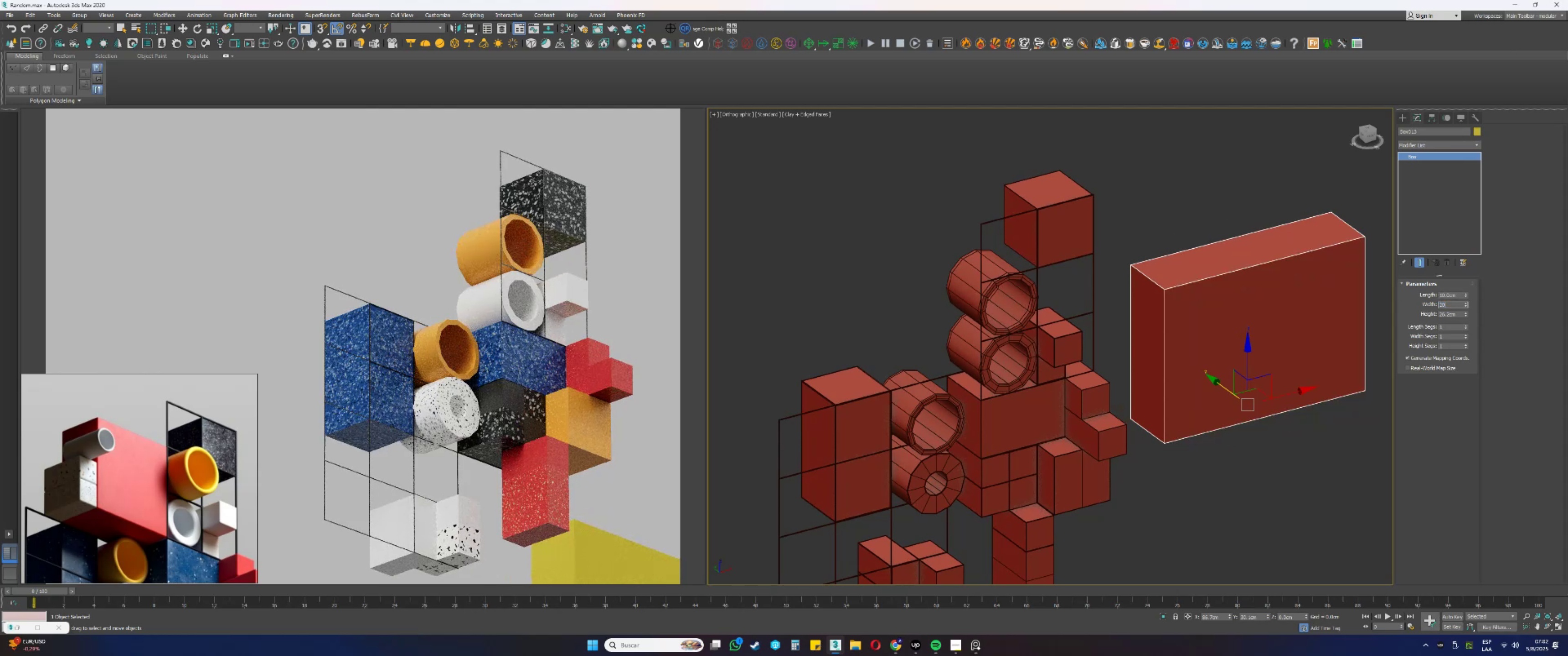 
key(Tab)
 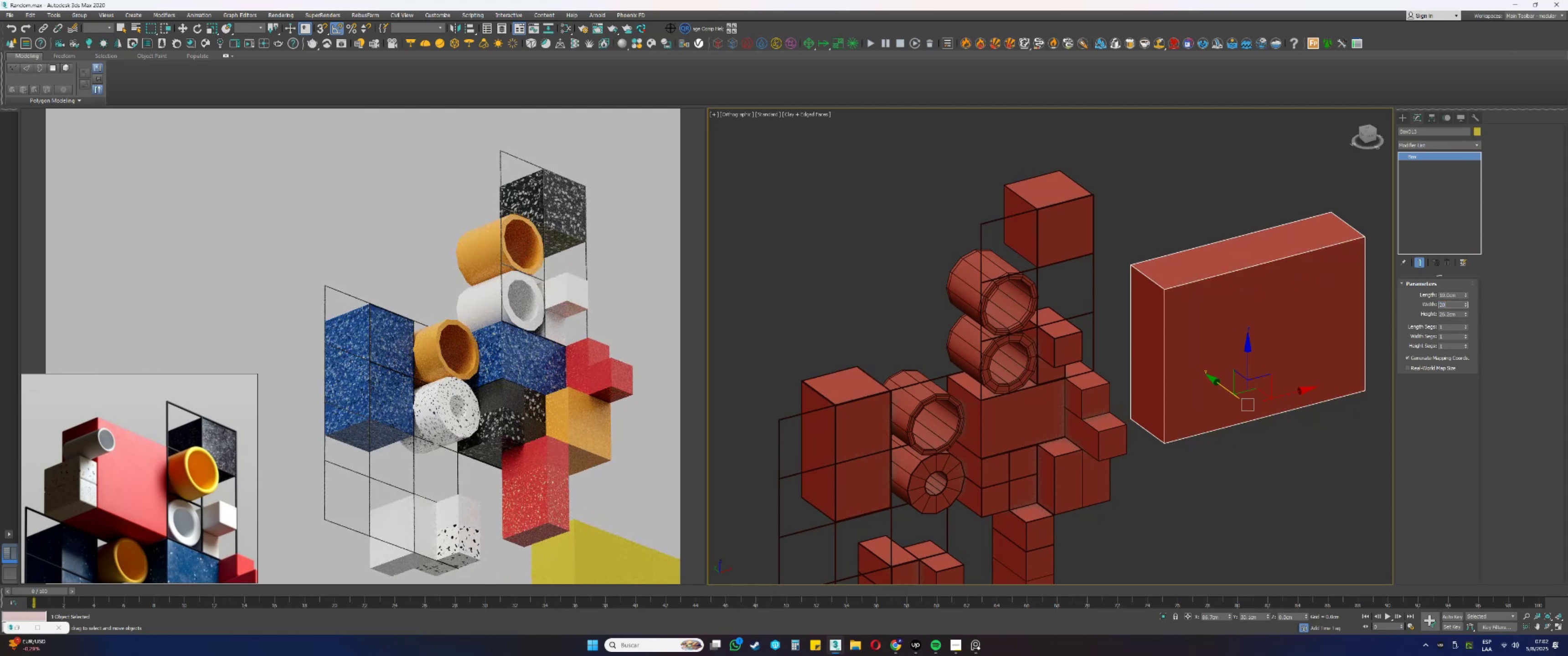 
key(Numpad2)
 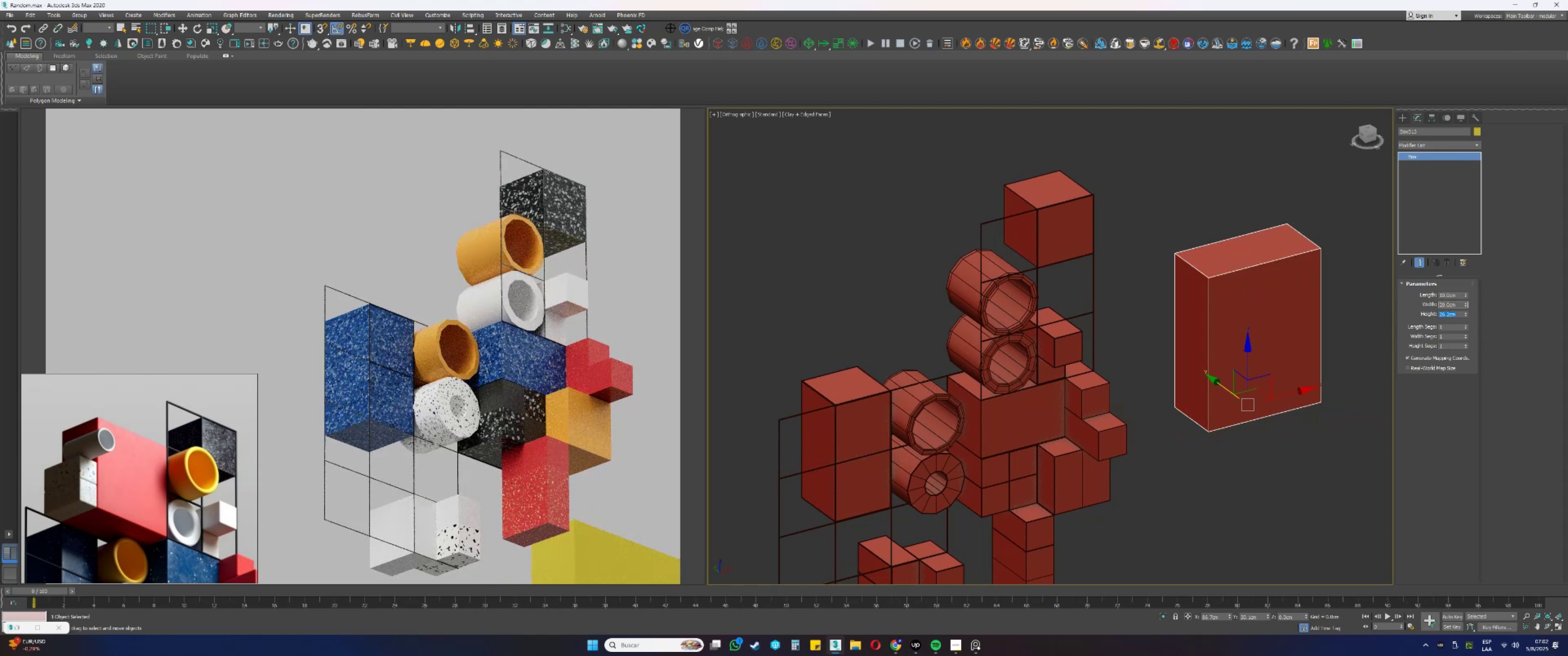 
key(Numpad0)
 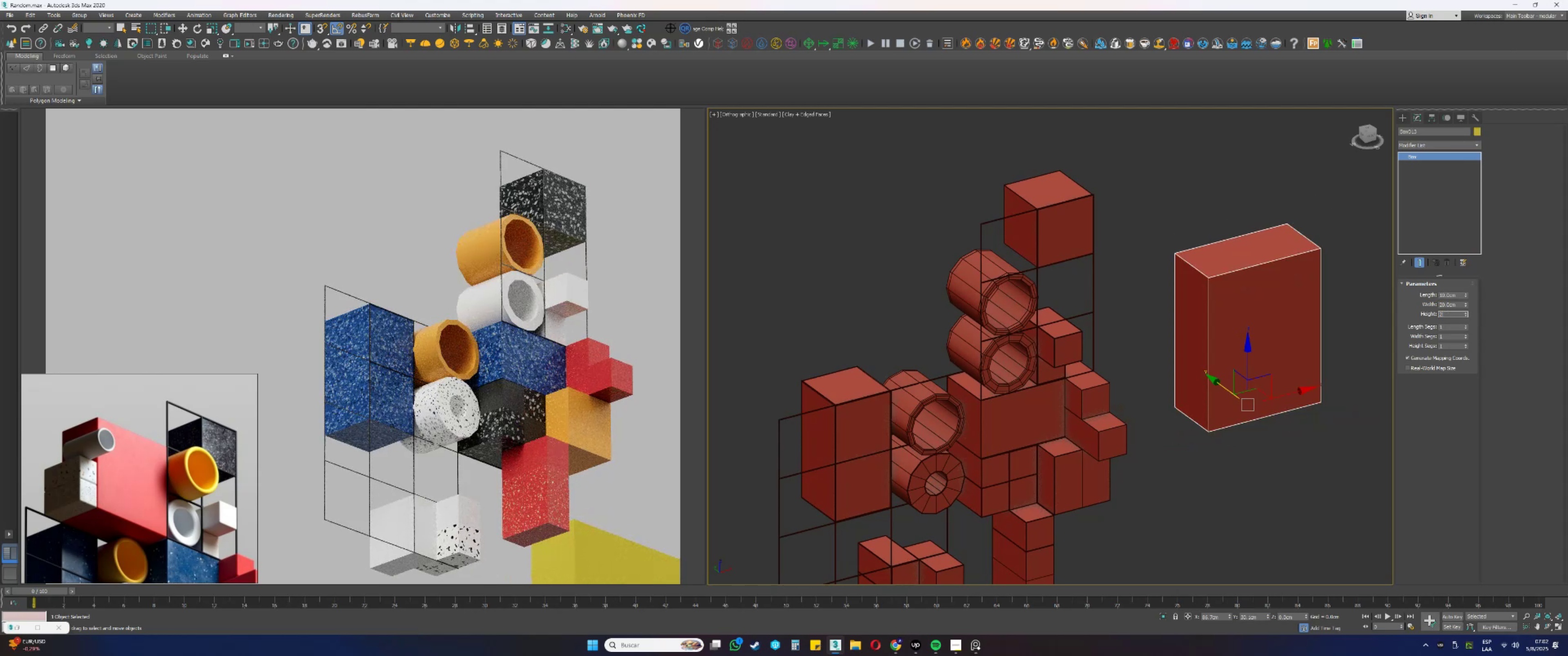 
key(NumpadEnter)
 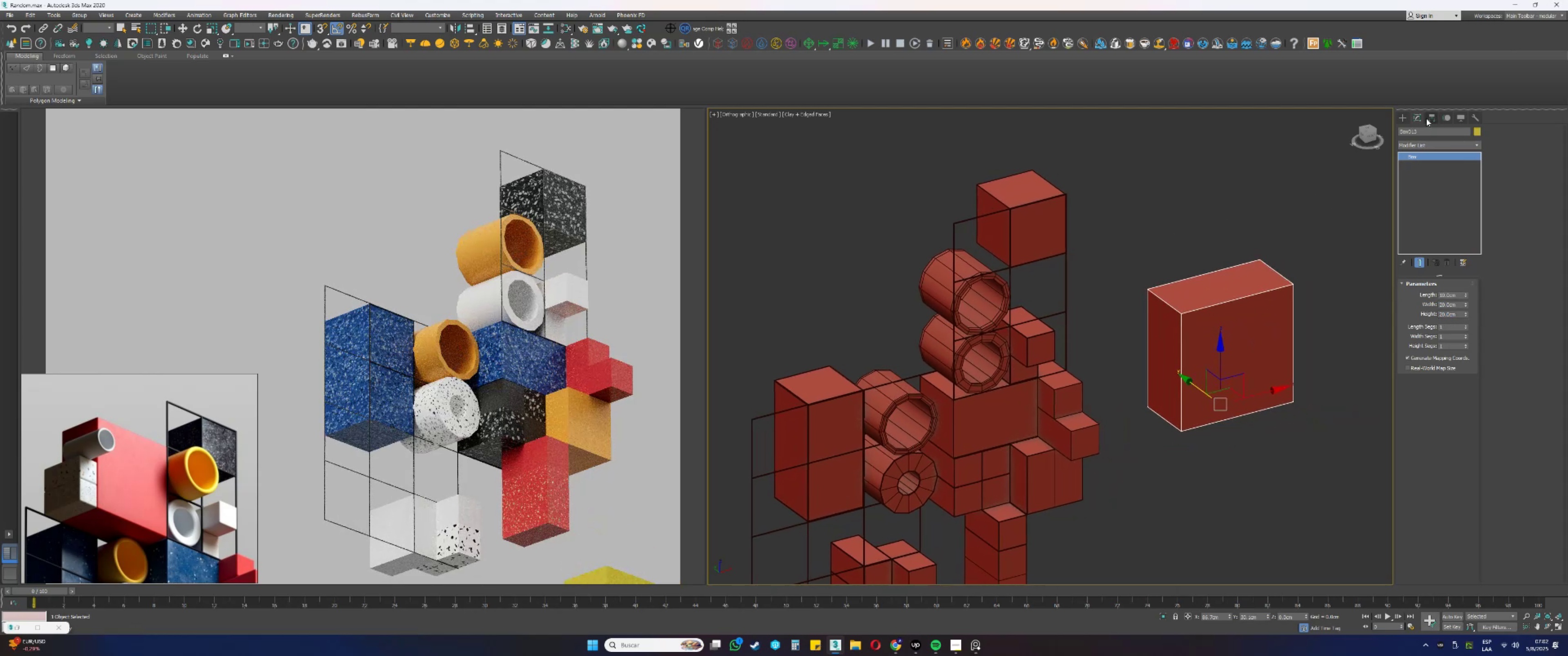 
left_click([1432, 177])
 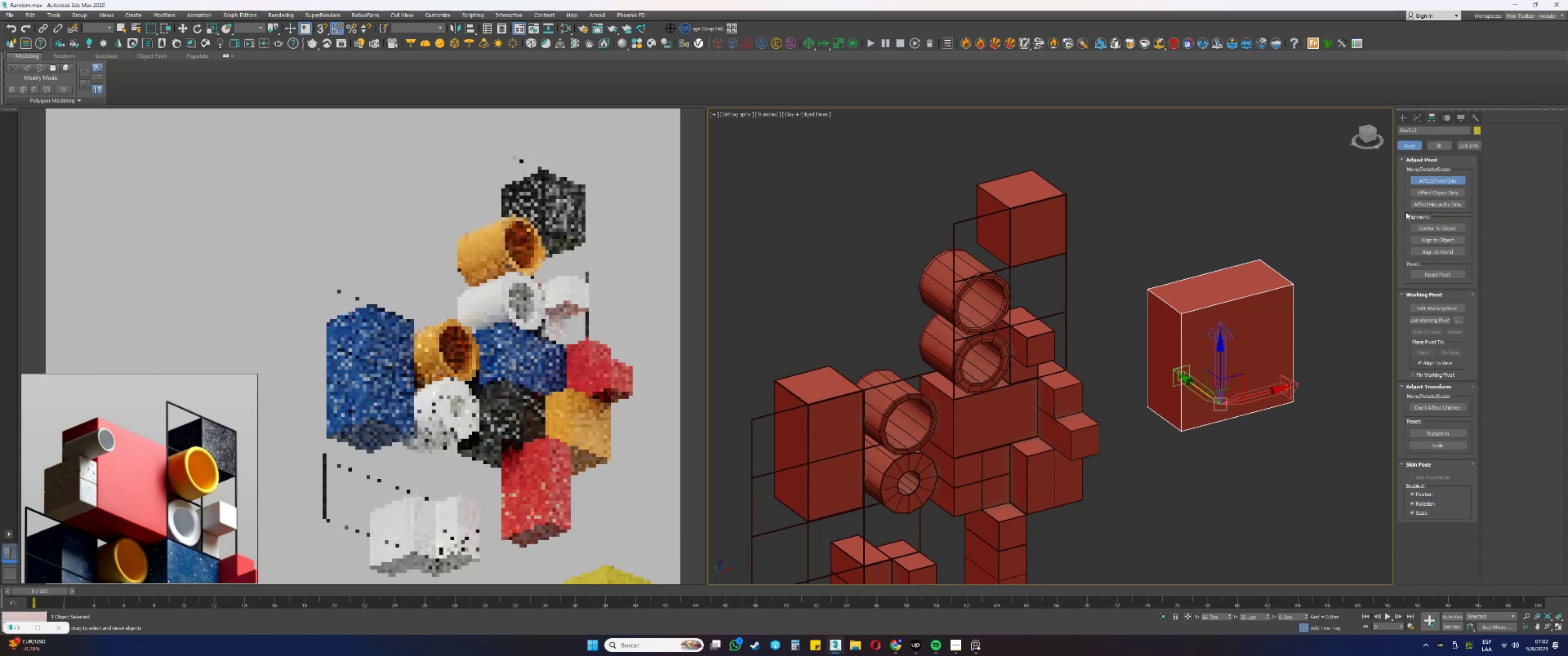 
key(S)
 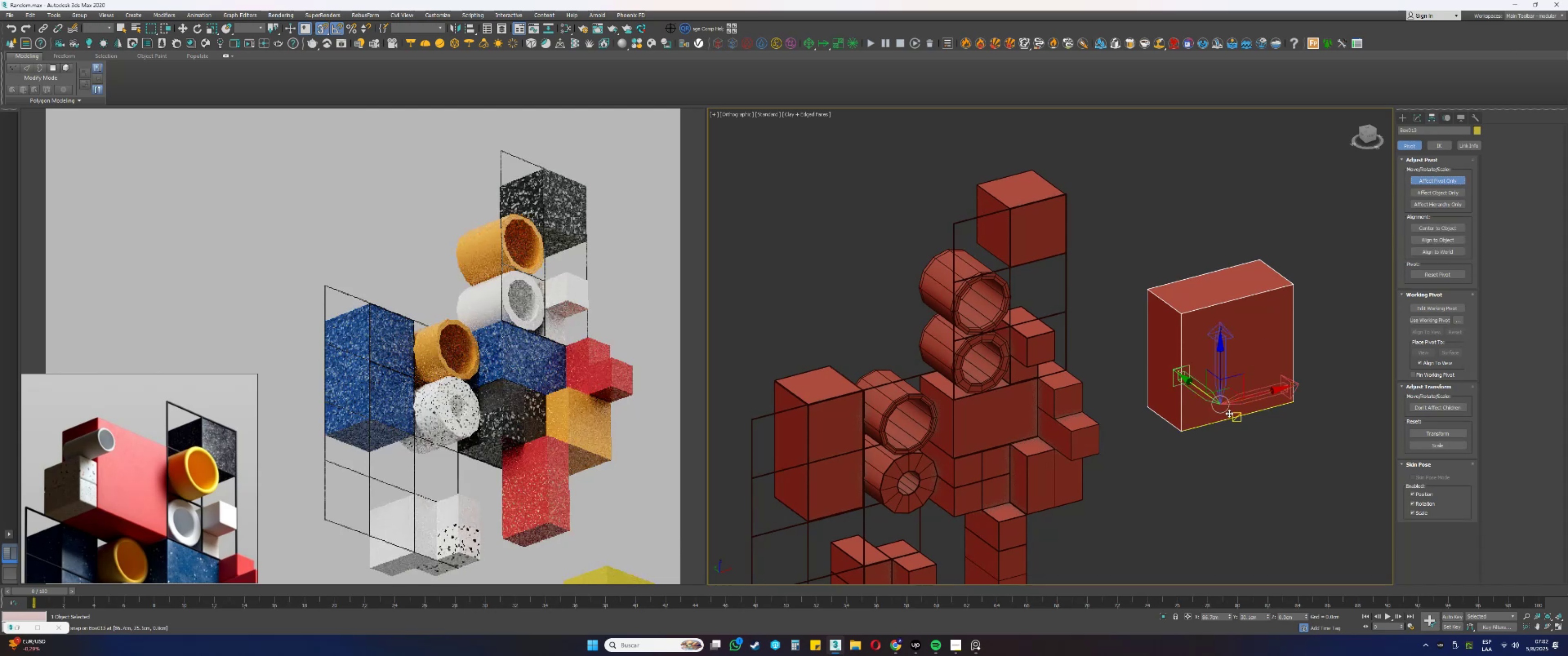 
left_click_drag(start_coordinate=[1226, 413], to_coordinate=[1295, 400])
 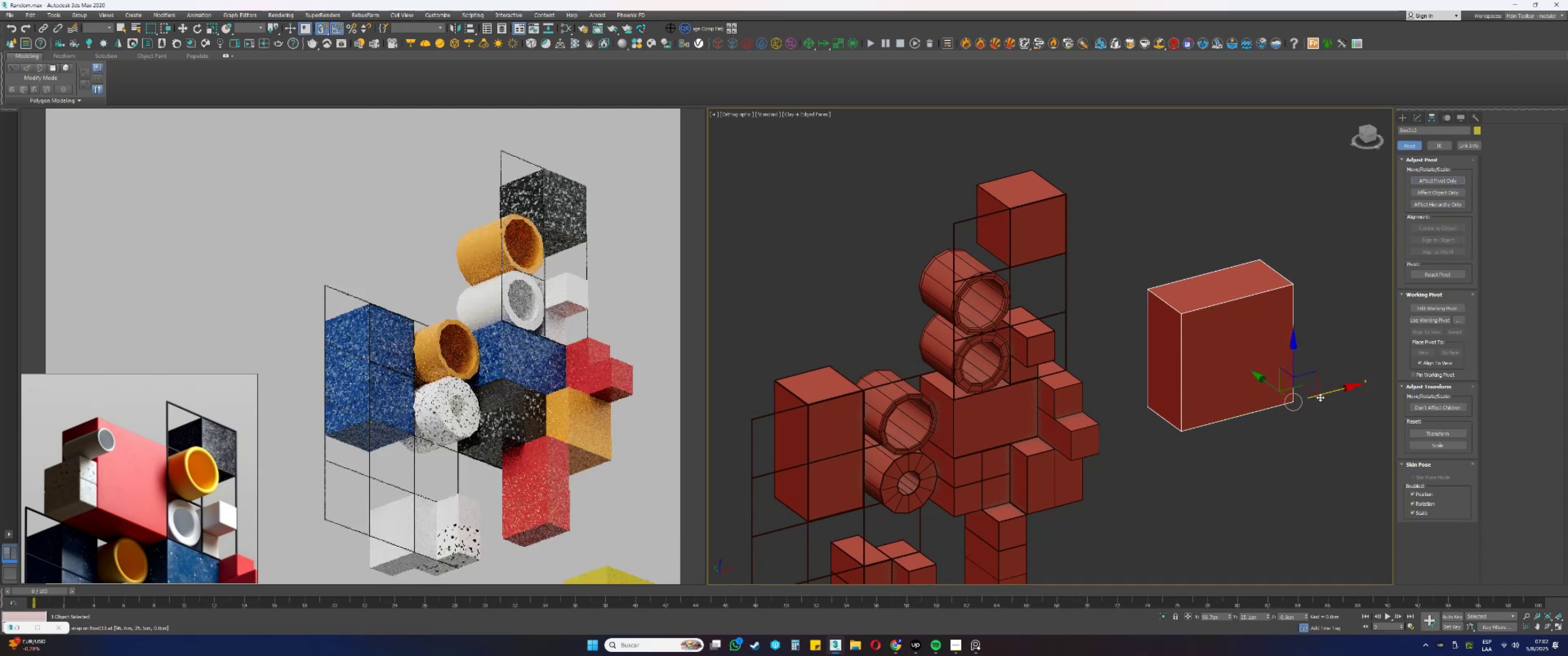 
left_click_drag(start_coordinate=[1300, 409], to_coordinate=[899, 449])
 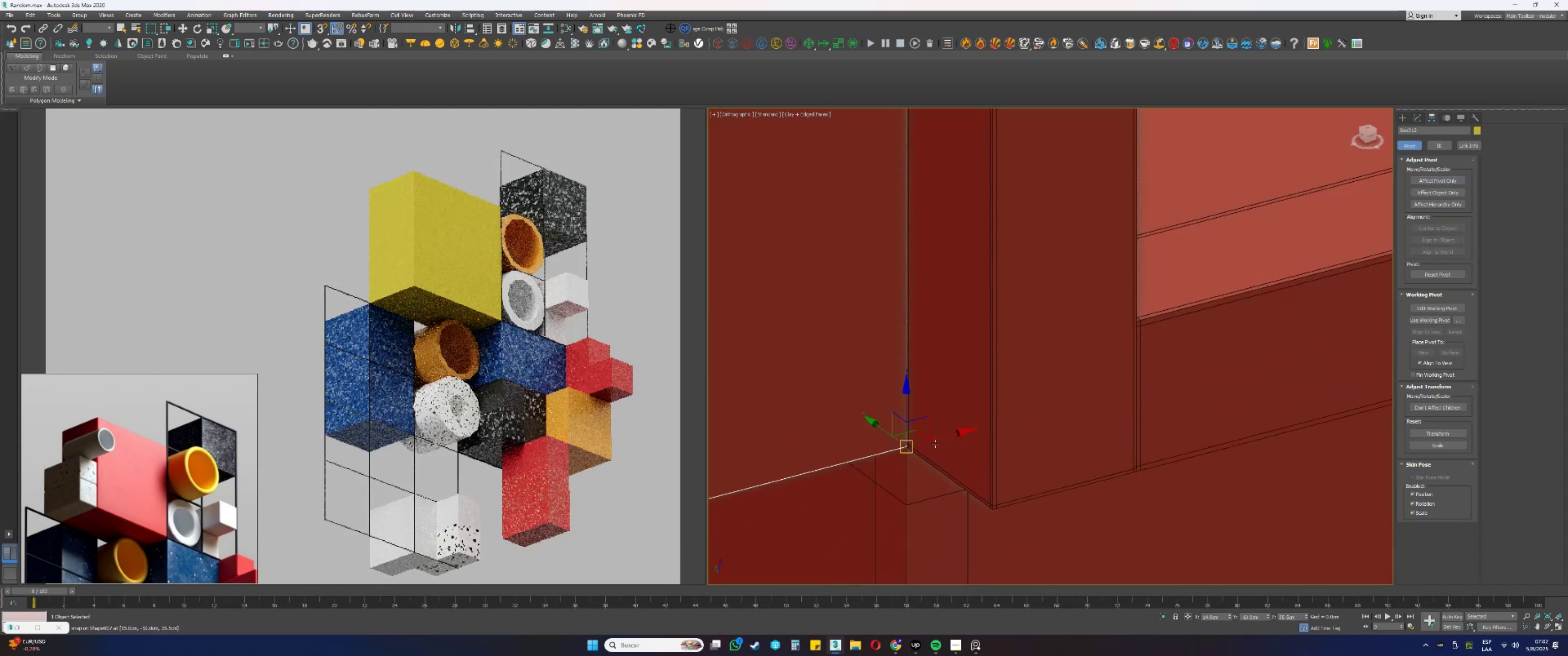 
scroll: coordinate [974, 460], scroll_direction: up, amount: 26.0
 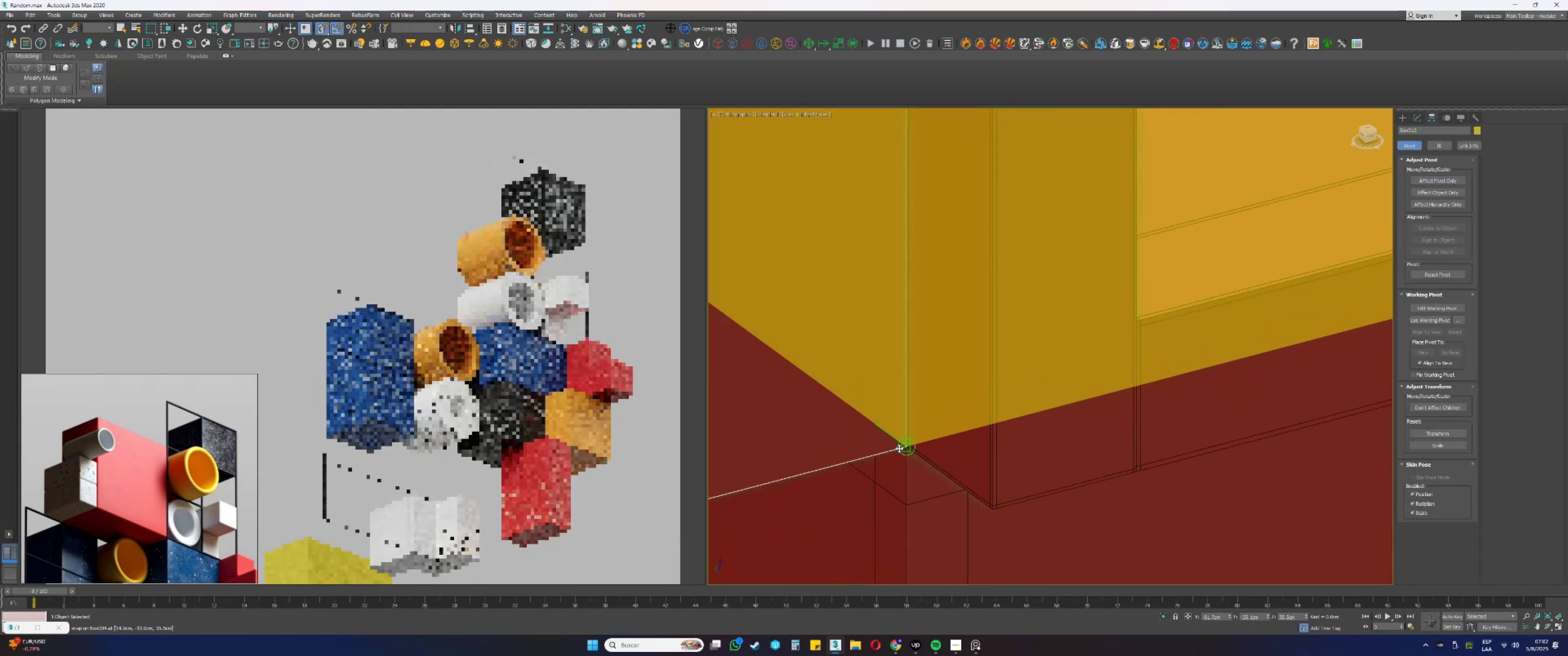 
key(S)
 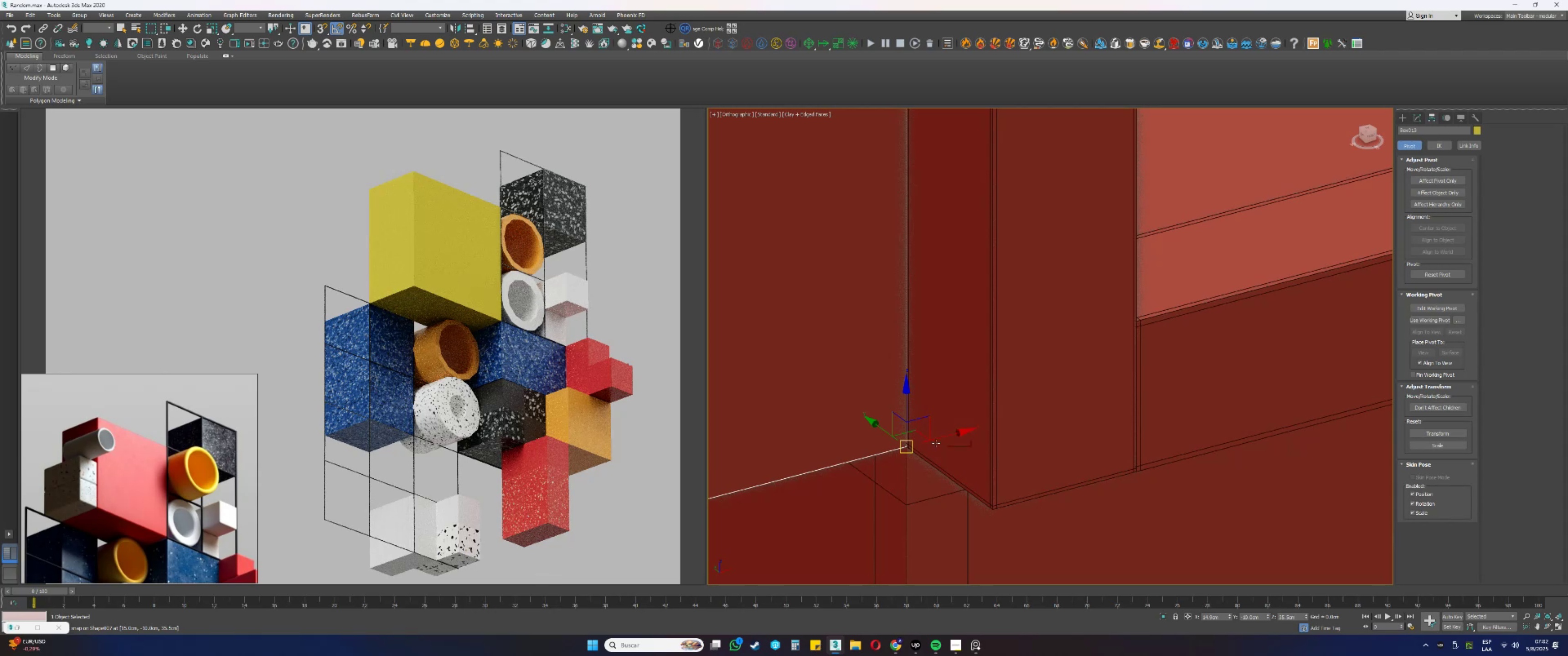 
scroll: coordinate [1124, 427], scroll_direction: down, amount: 27.0
 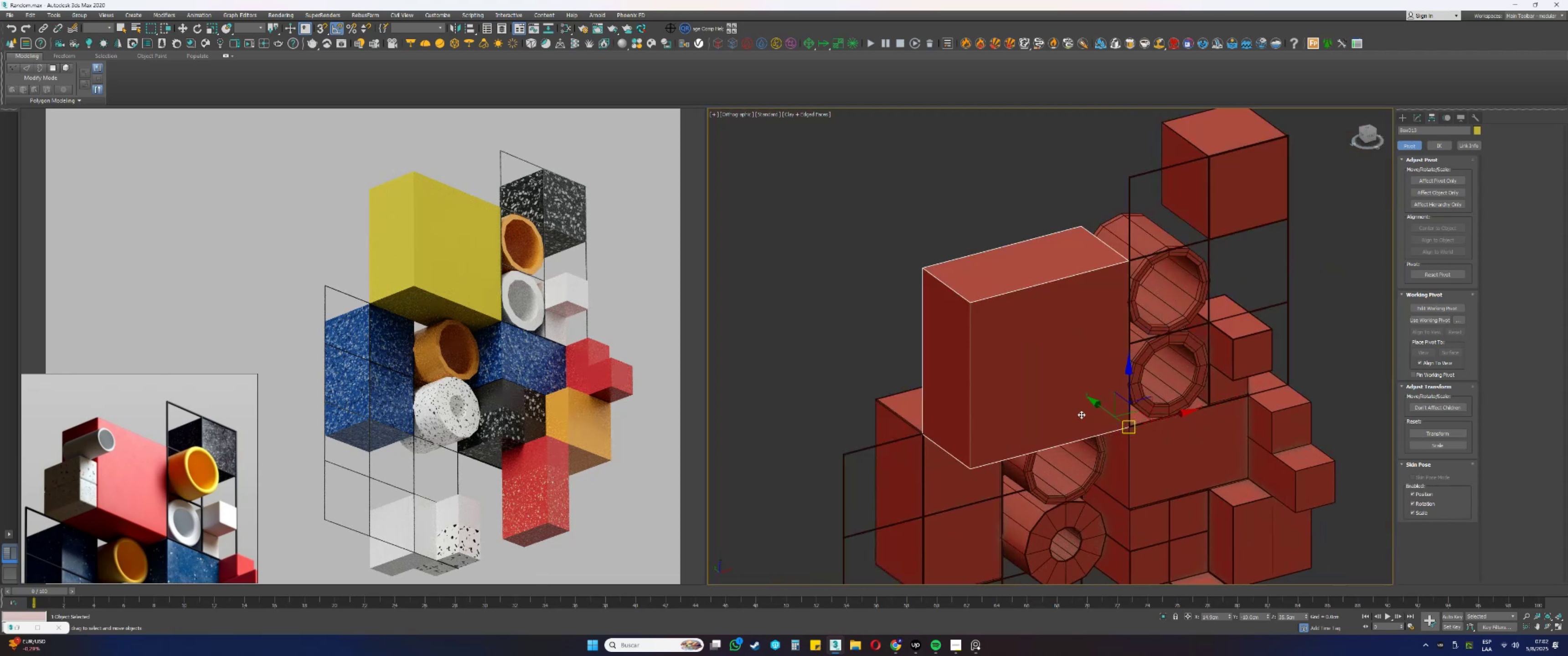 
key(Alt+AltLeft)
 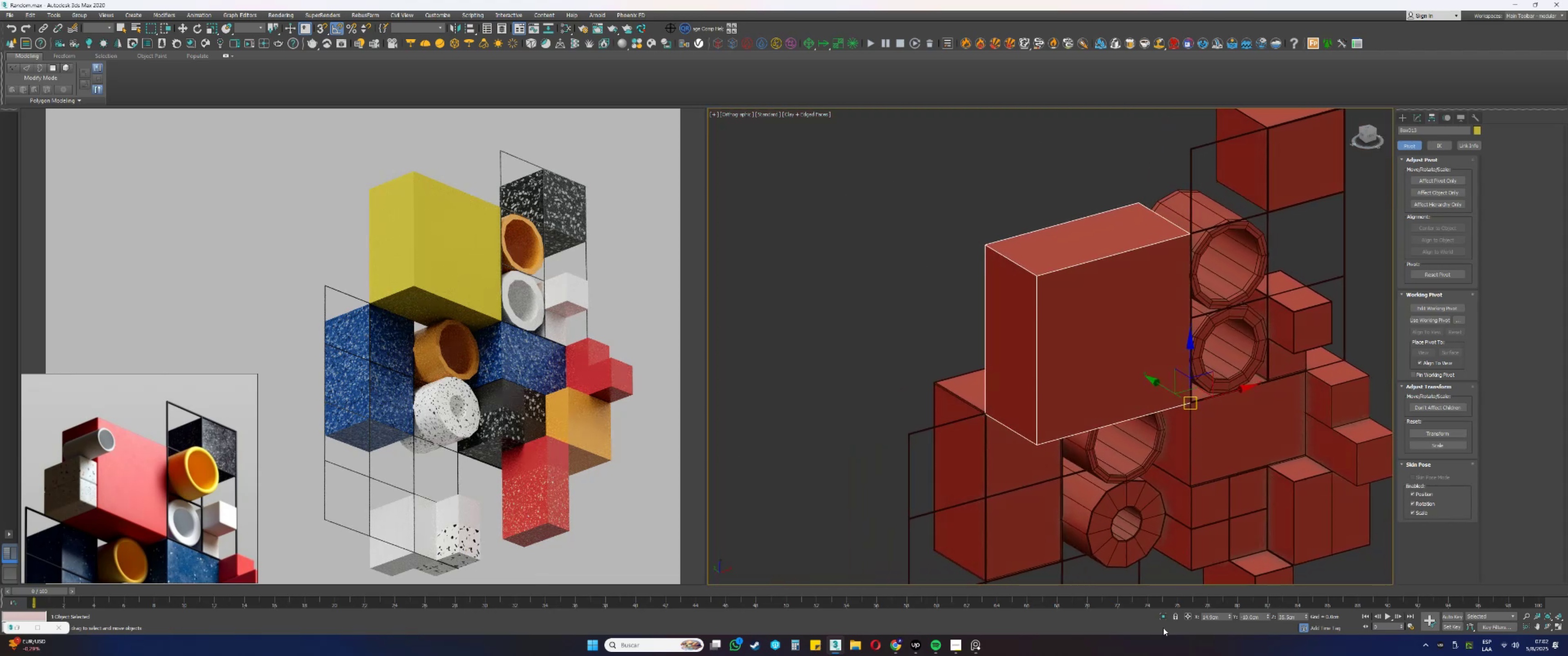 
left_click([1164, 617])
 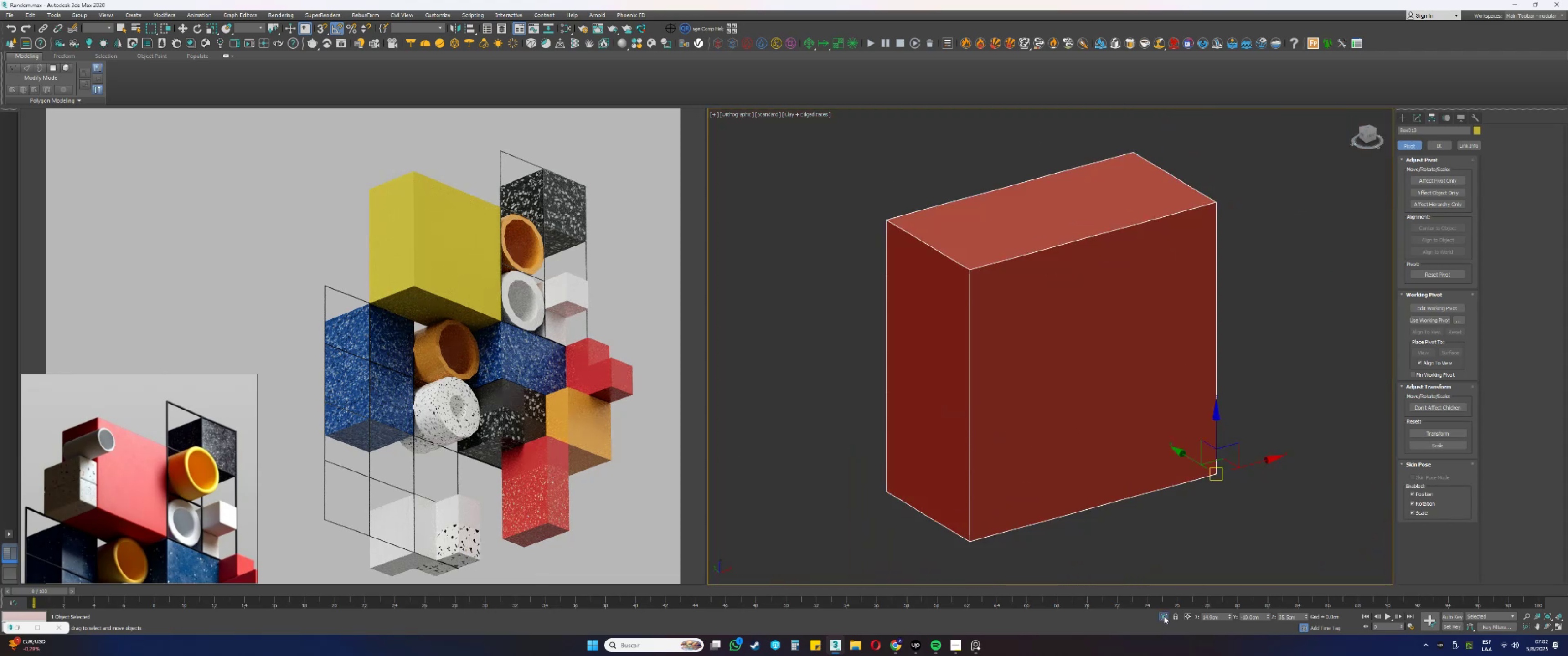 
hold_key(key=AltLeft, duration=0.3)
 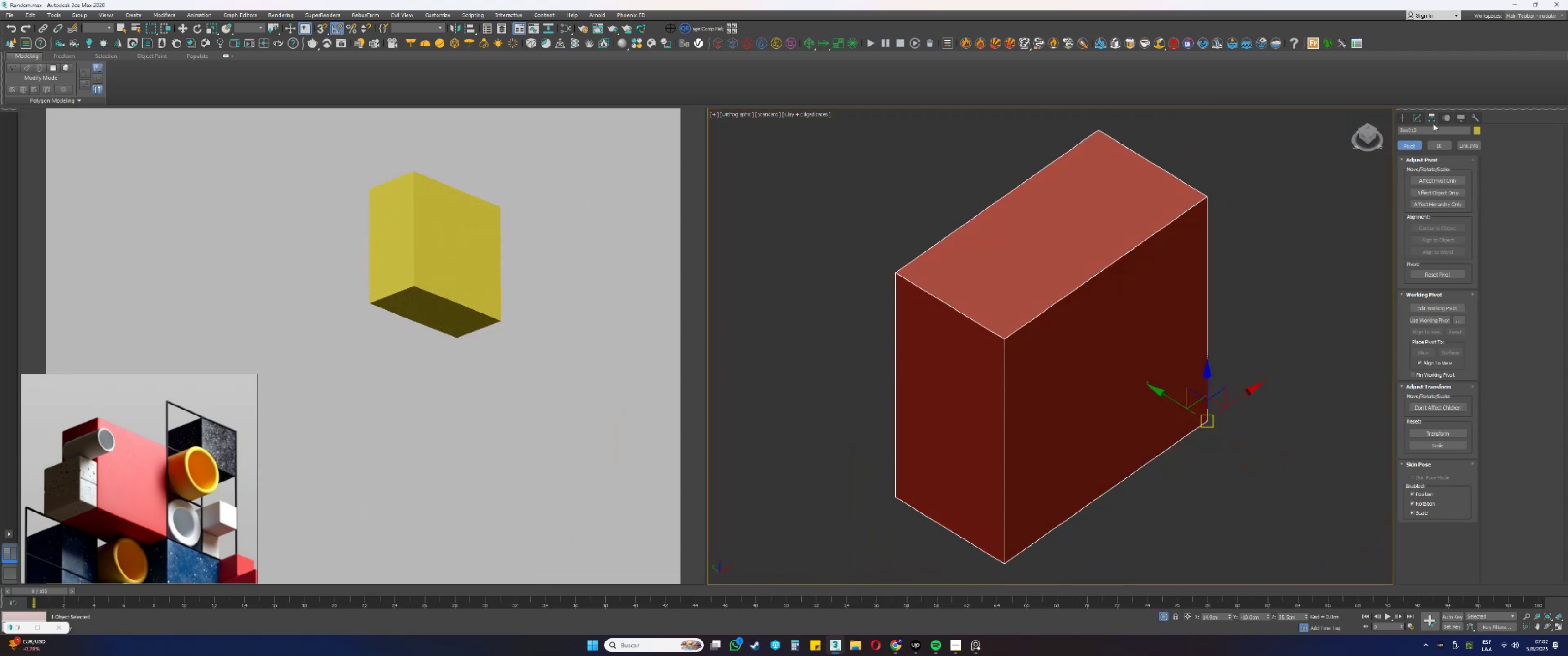 
left_click([1422, 113])
 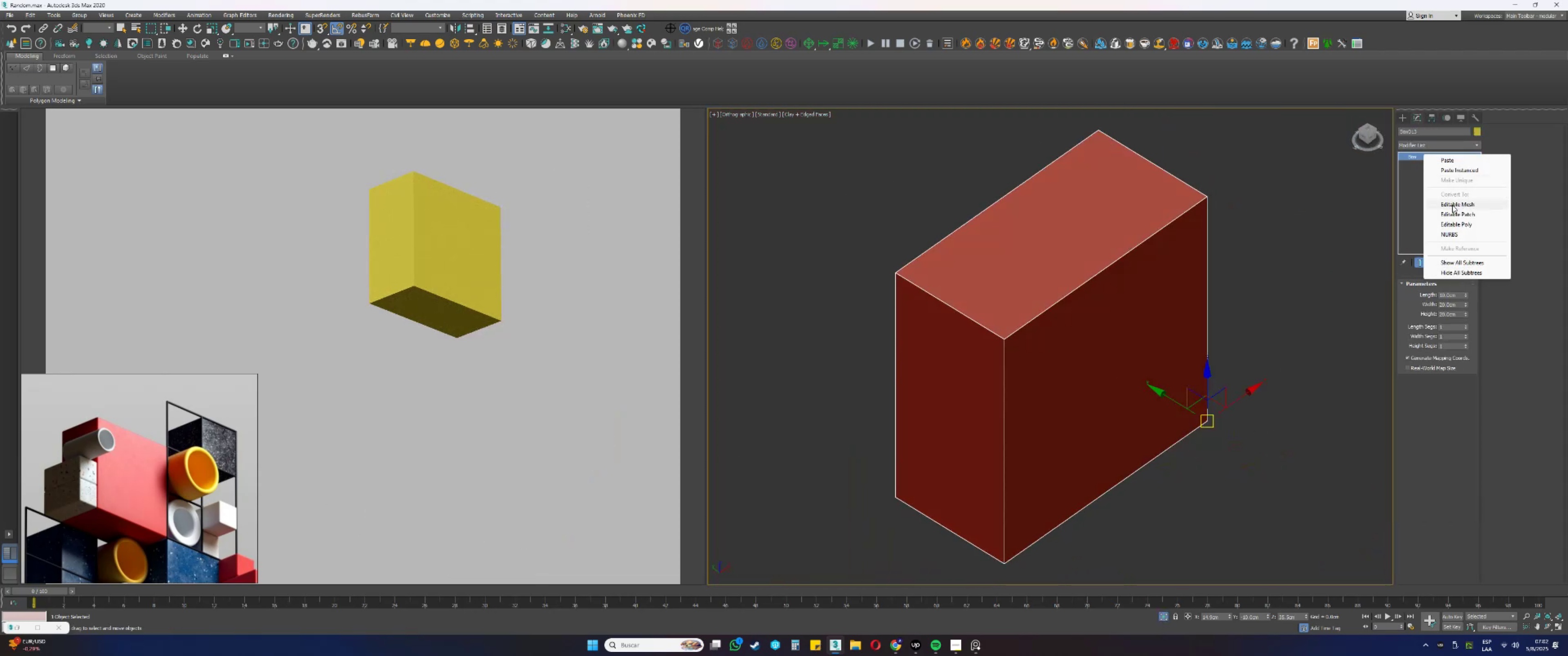 
left_click([1455, 226])
 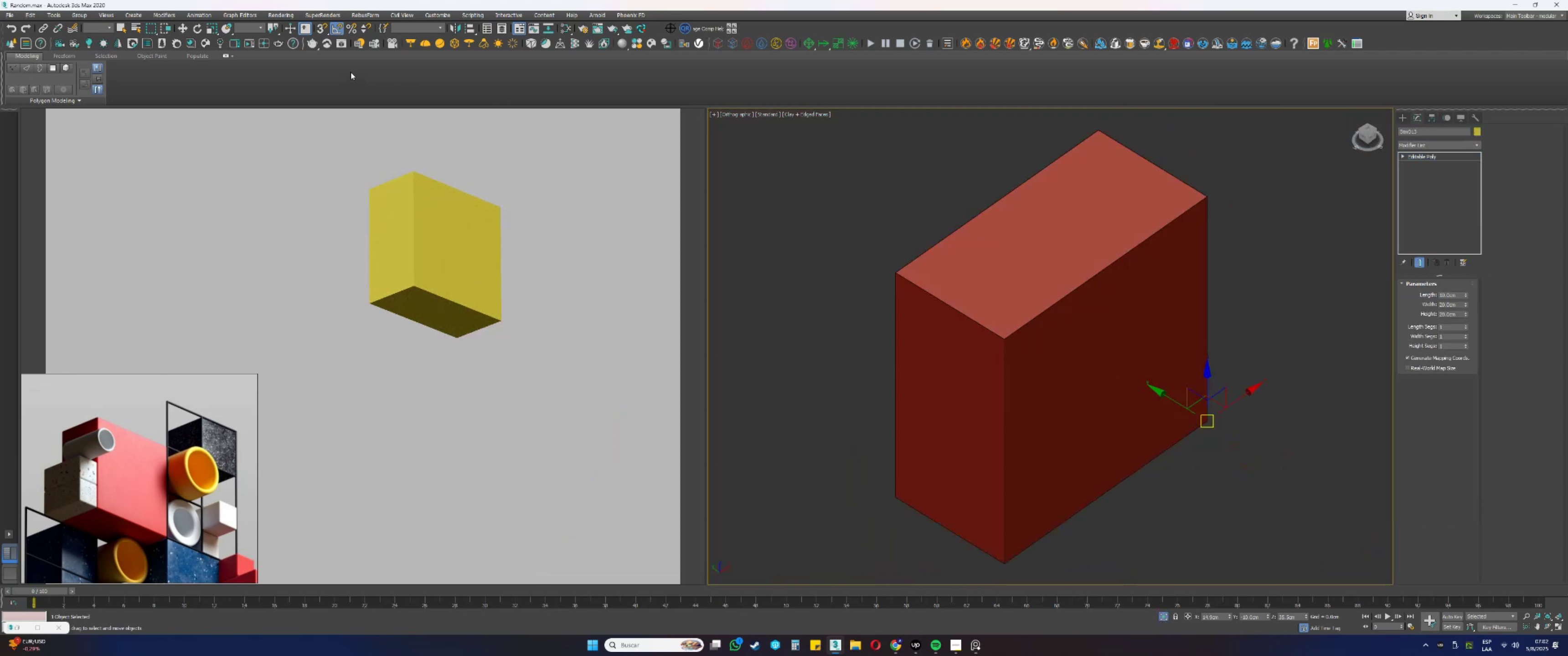 
left_click([326, 66])
 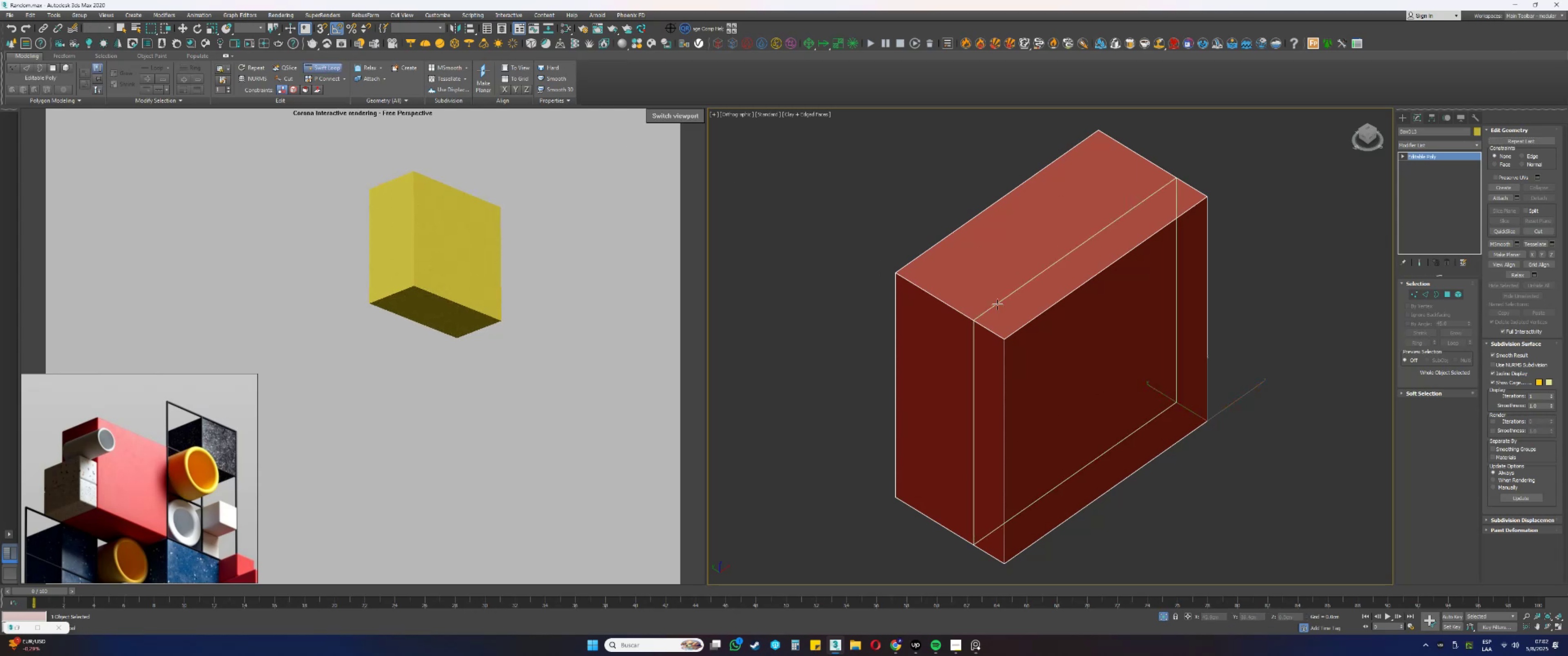 
scroll: coordinate [947, 345], scroll_direction: up, amount: 12.0
 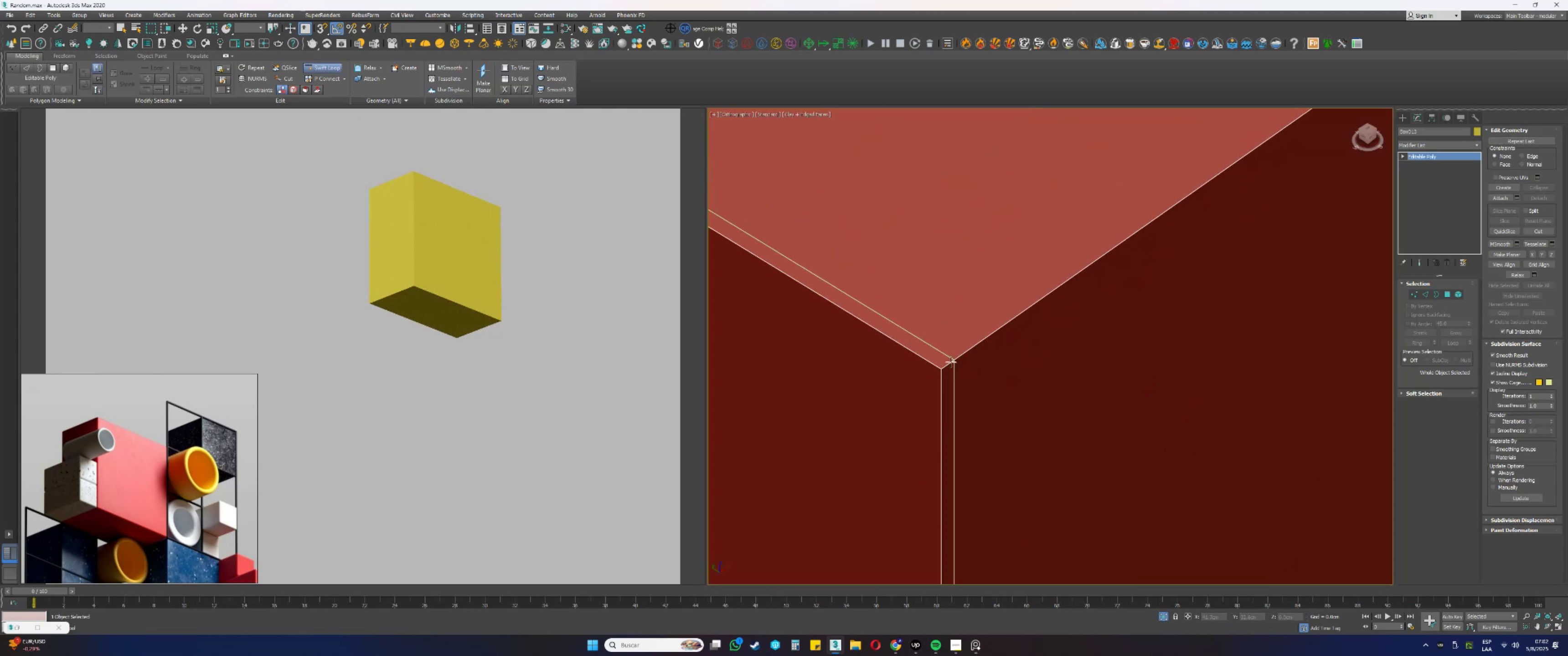 
left_click([951, 362])
 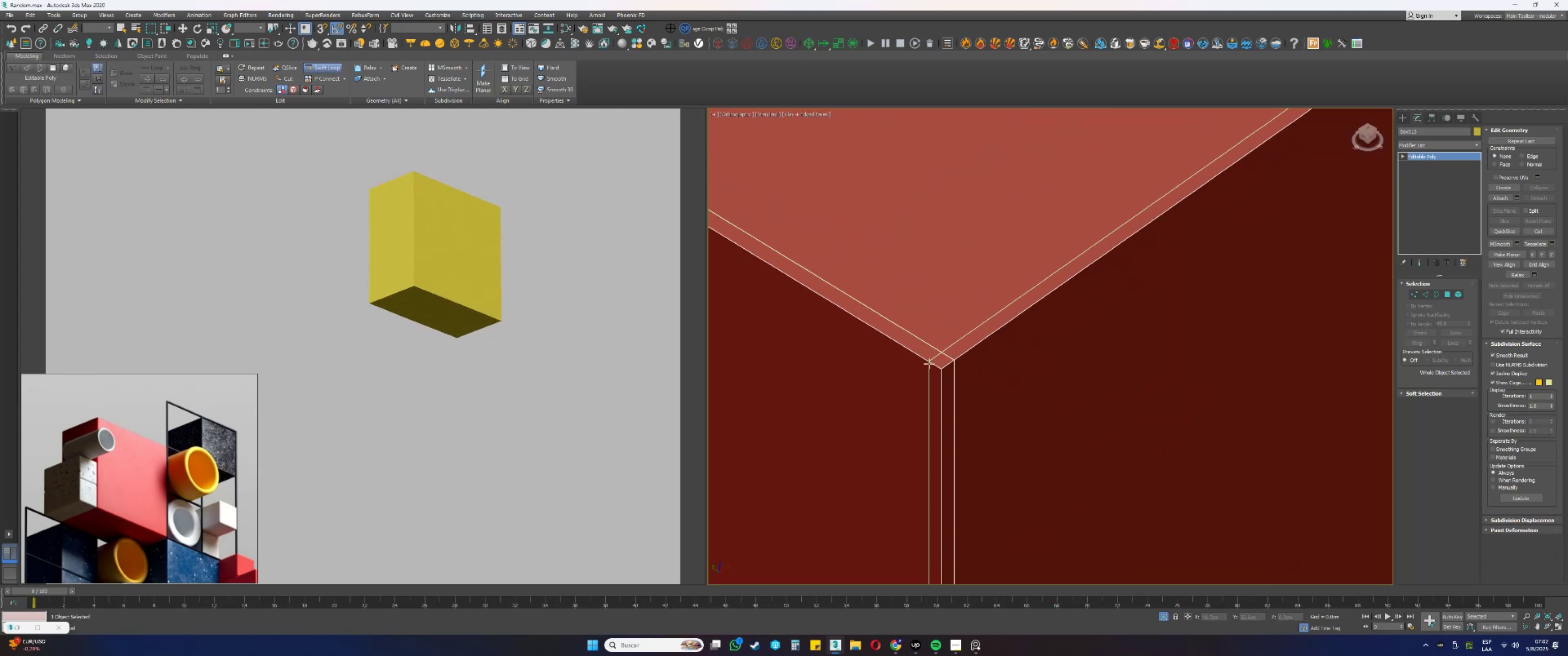 
left_click([928, 364])
 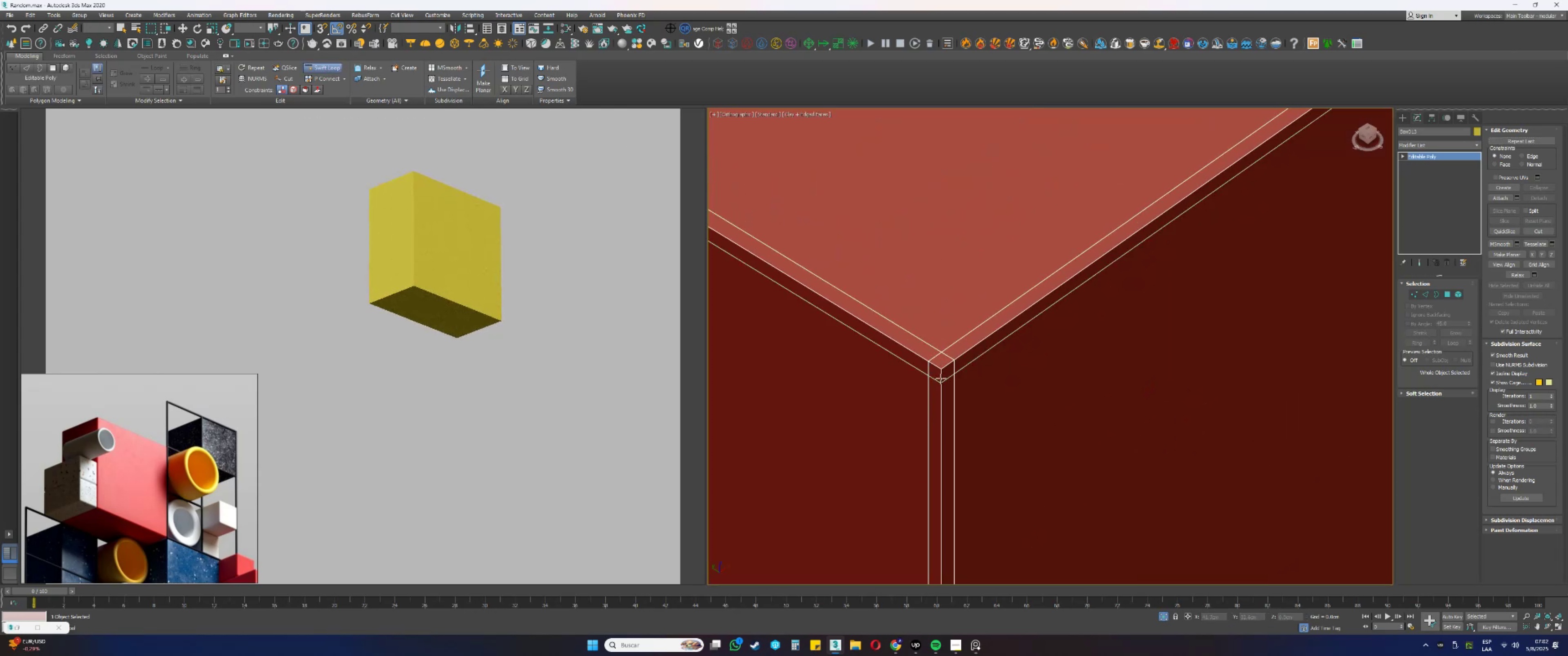 
left_click([941, 378])
 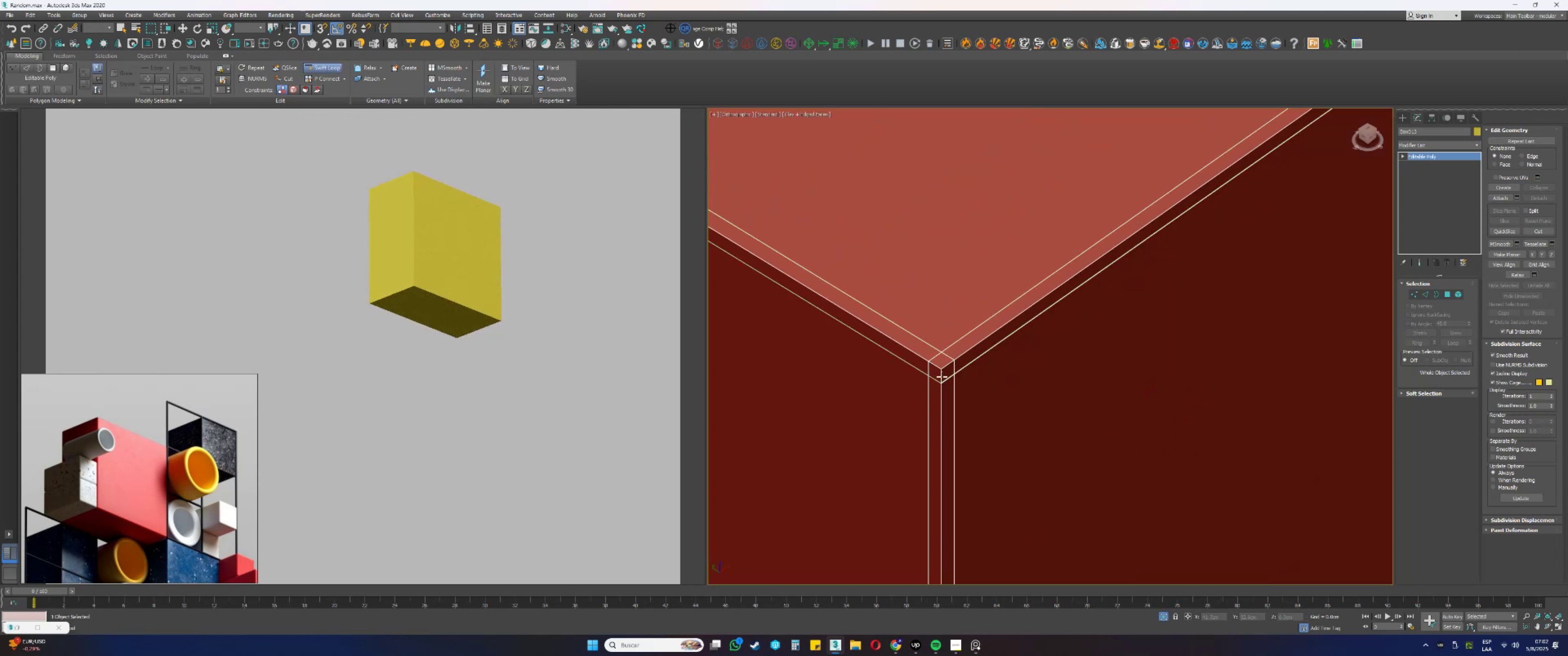 
scroll: coordinate [972, 316], scroll_direction: down, amount: 15.0
 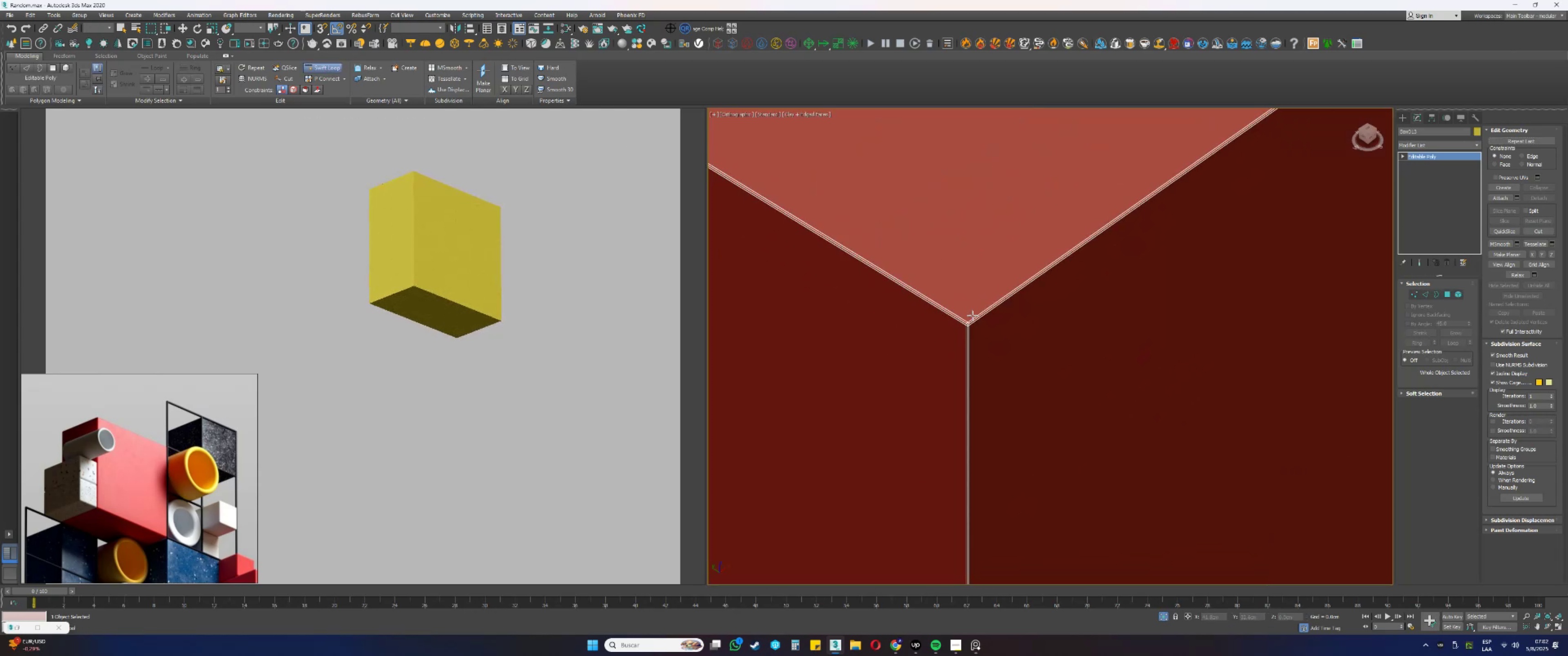 
hold_key(key=AltLeft, duration=0.36)
 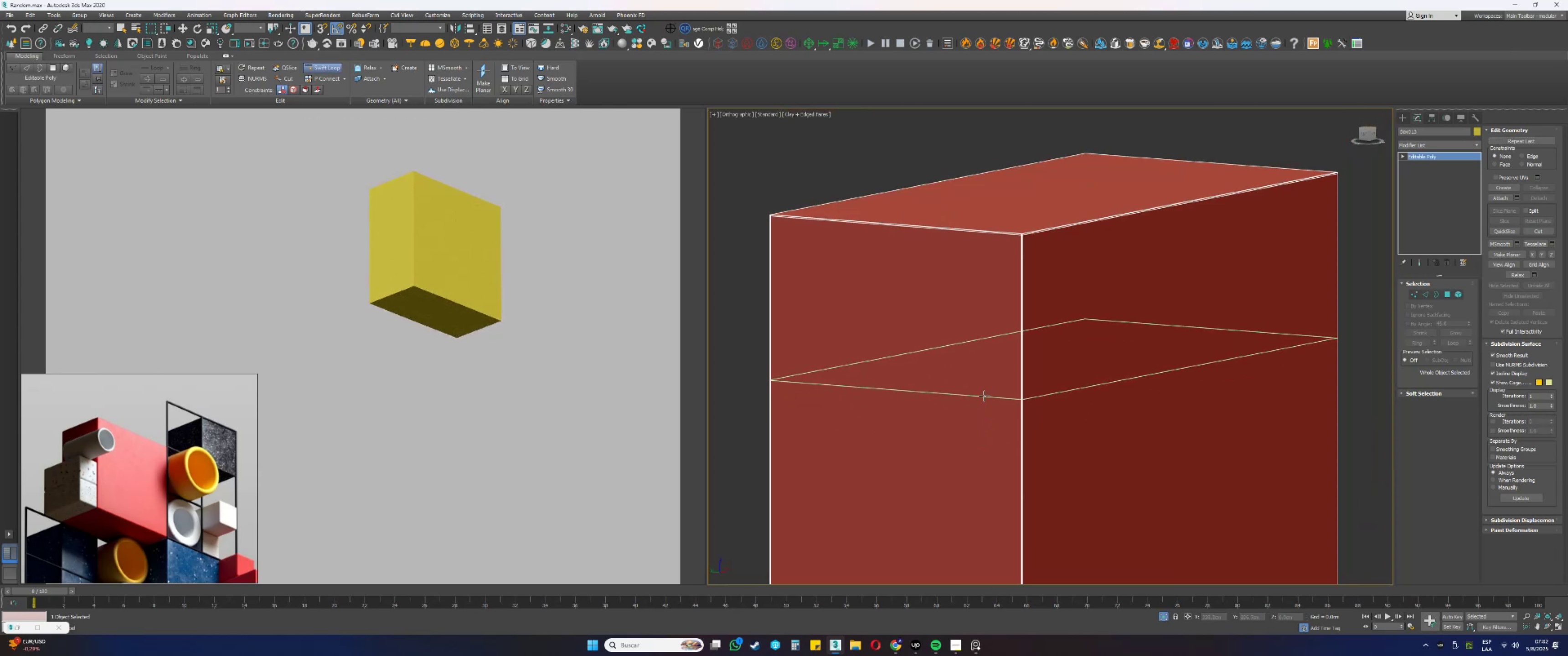 
scroll: coordinate [1028, 233], scroll_direction: down, amount: 5.0
 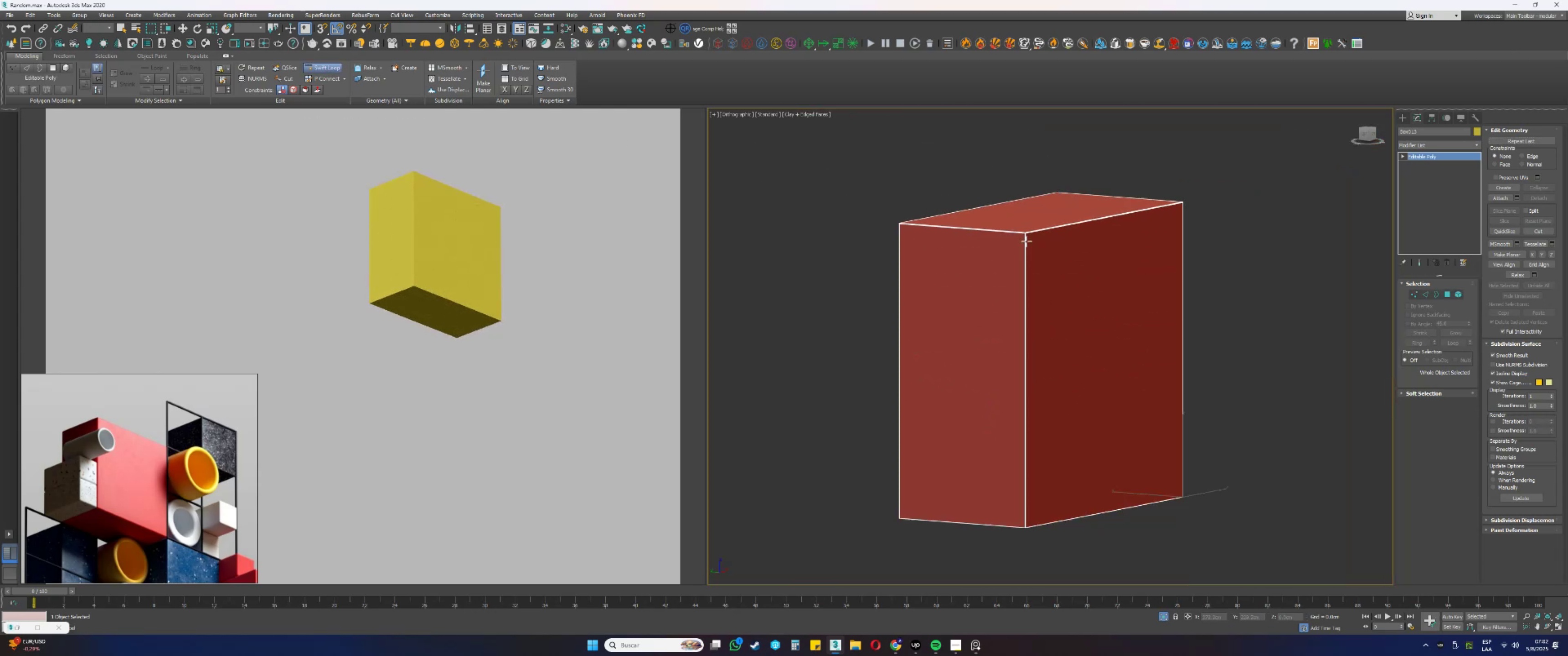 
hold_key(key=AltLeft, duration=0.42)
 